 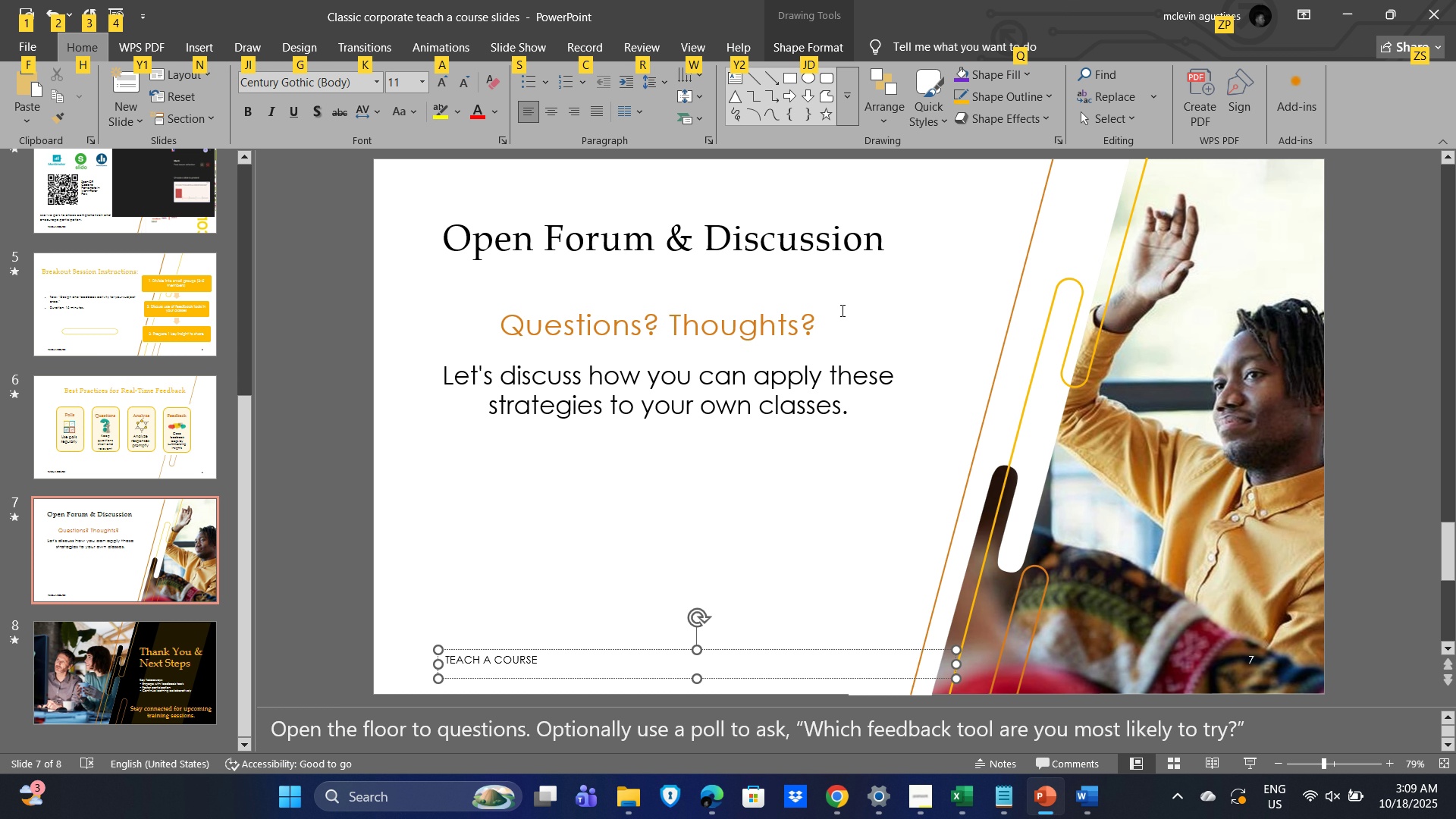 
left_click([606, 476])
 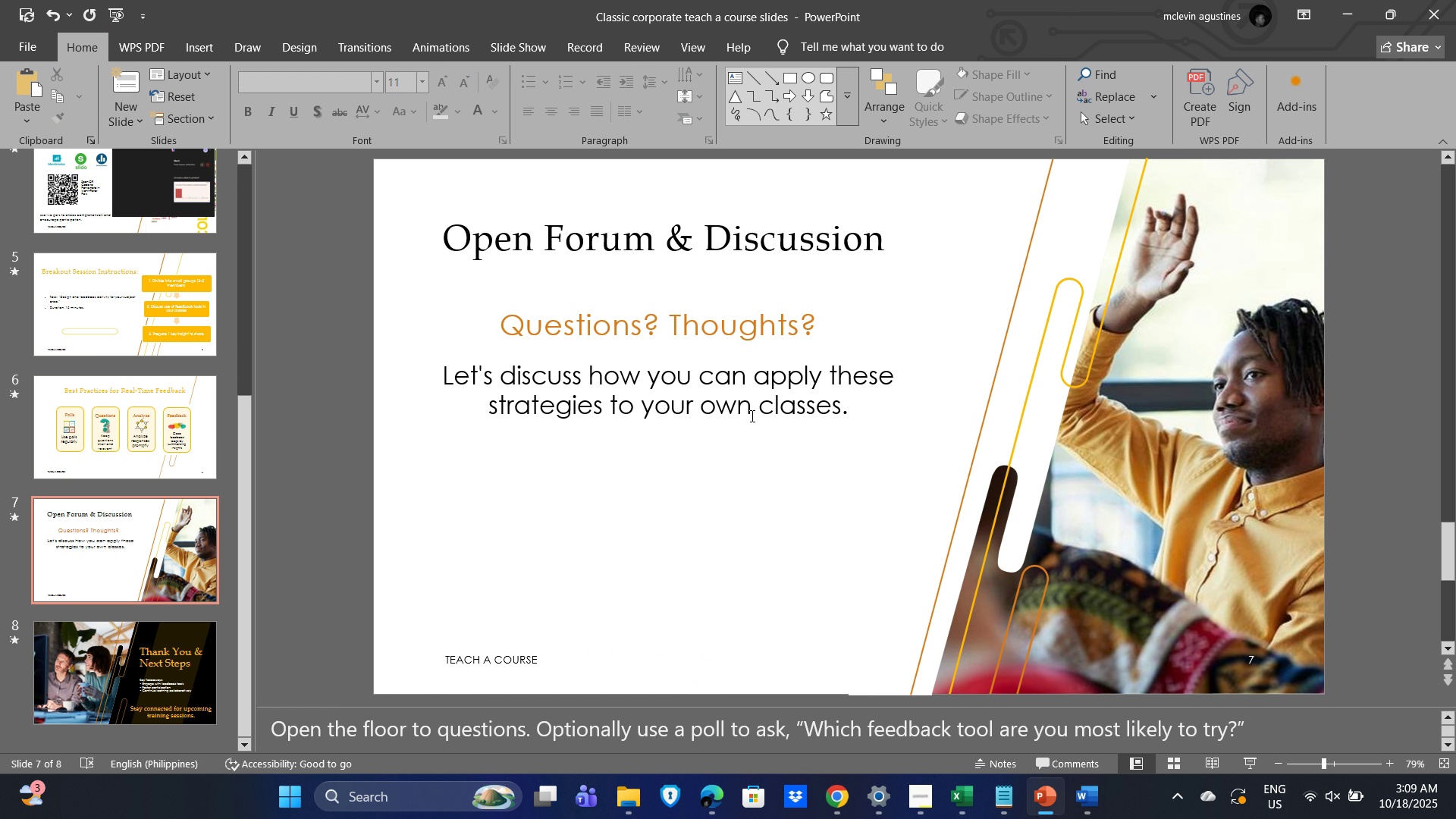 
scroll: coordinate [746, 417], scroll_direction: up, amount: 5.0
 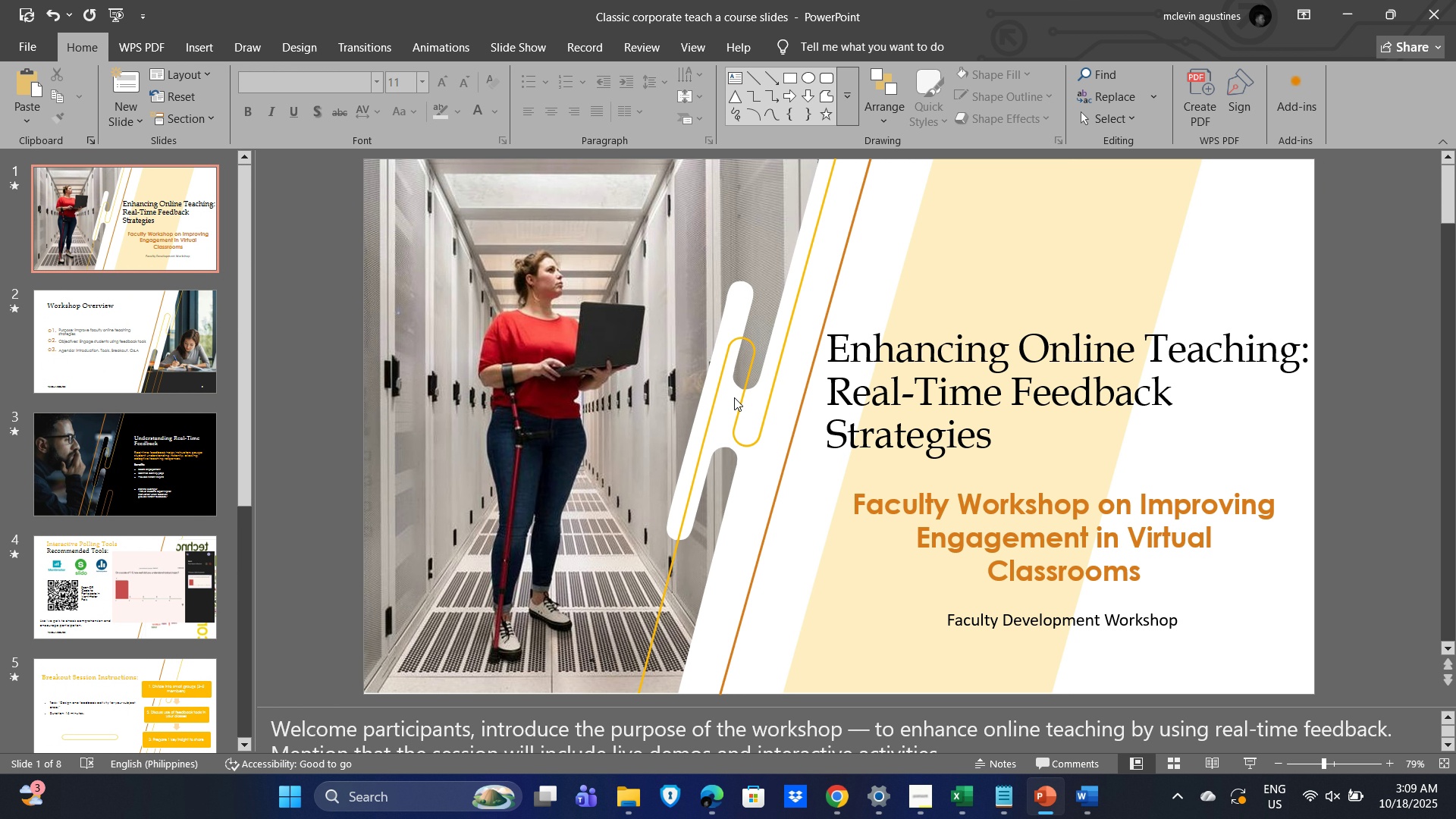 
scroll: coordinate [733, 397], scroll_direction: down, amount: 5.0
 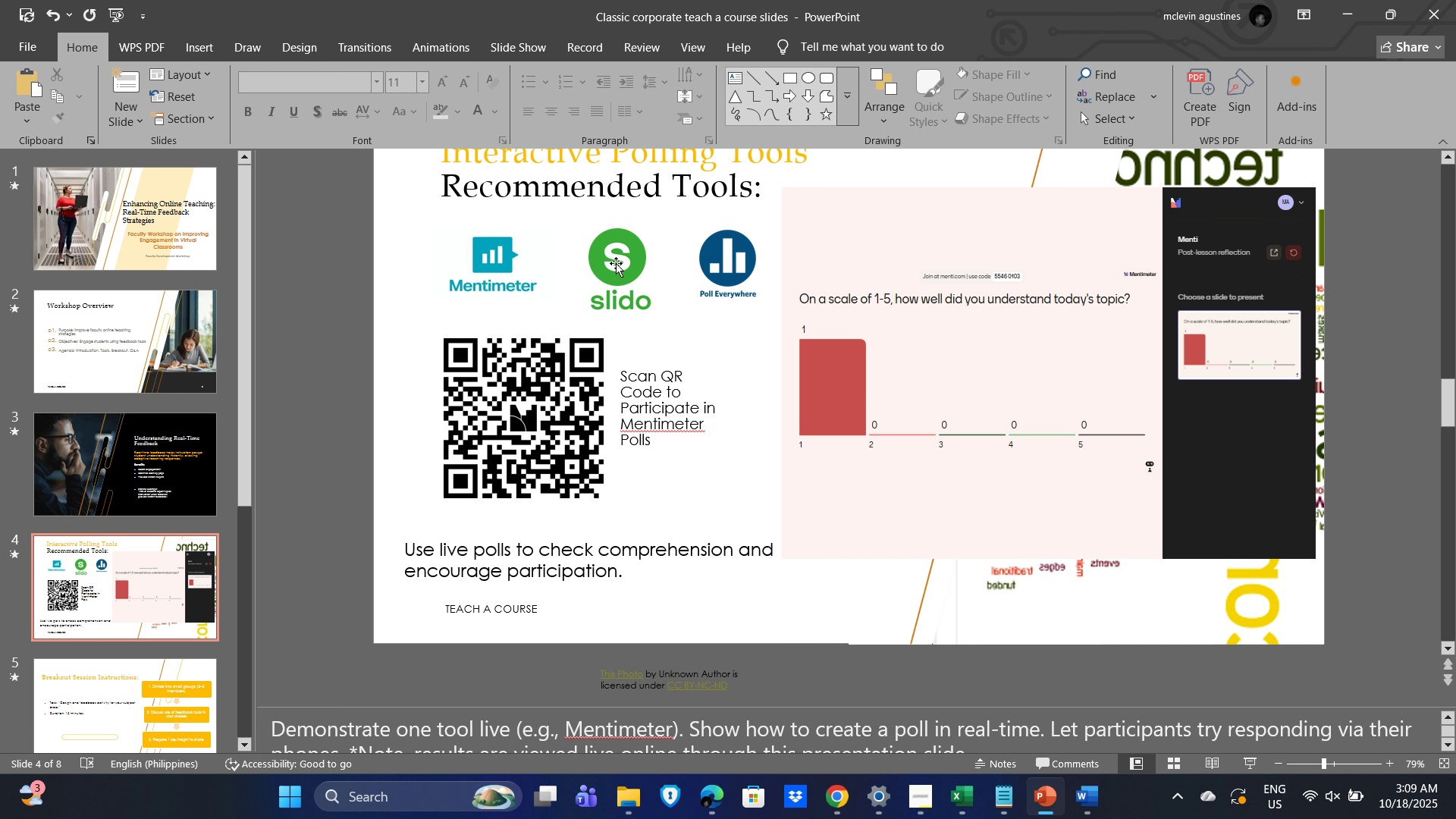 
left_click([616, 263])
 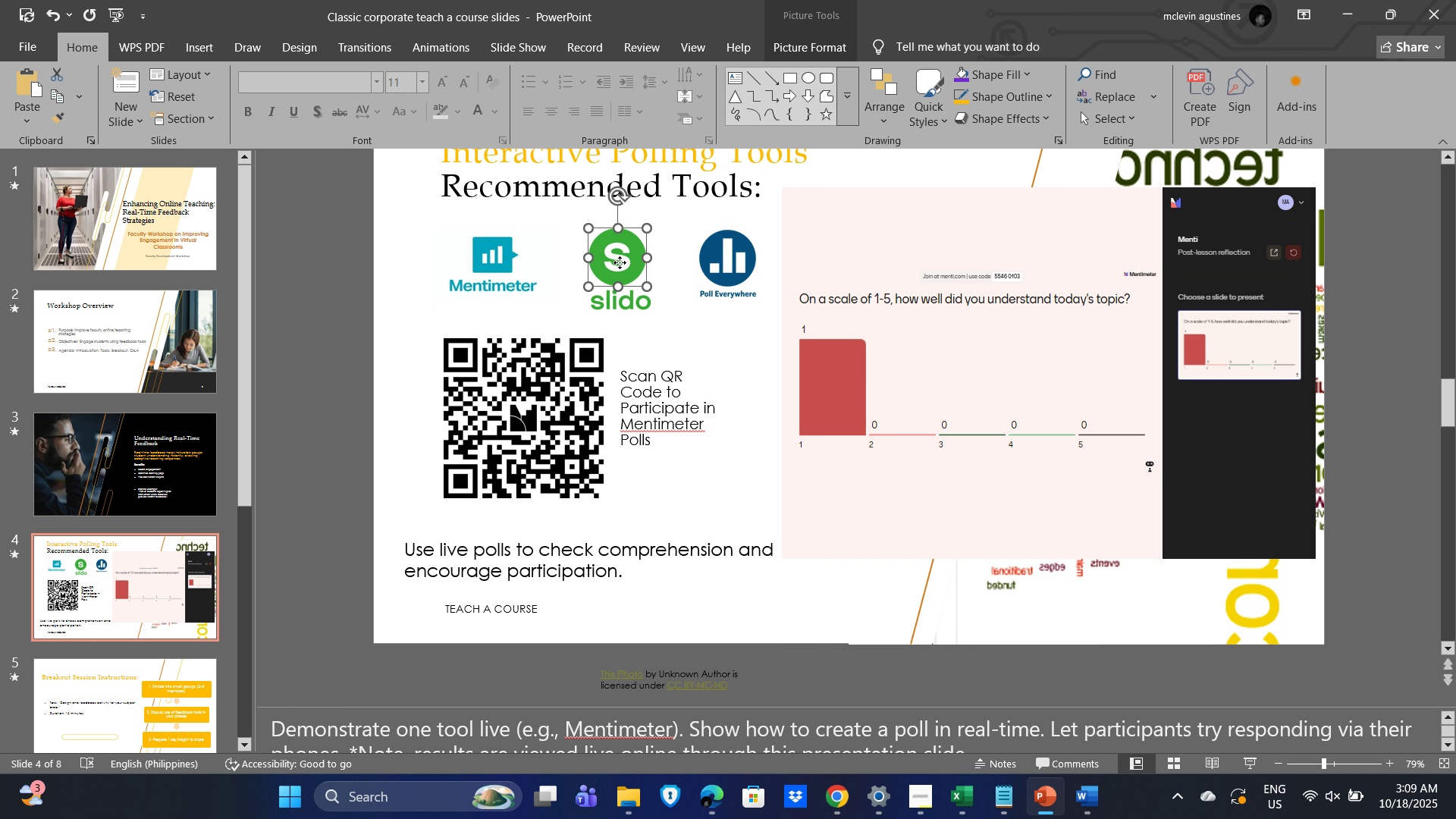 
left_click_drag(start_coordinate=[620, 262], to_coordinate=[601, 262])
 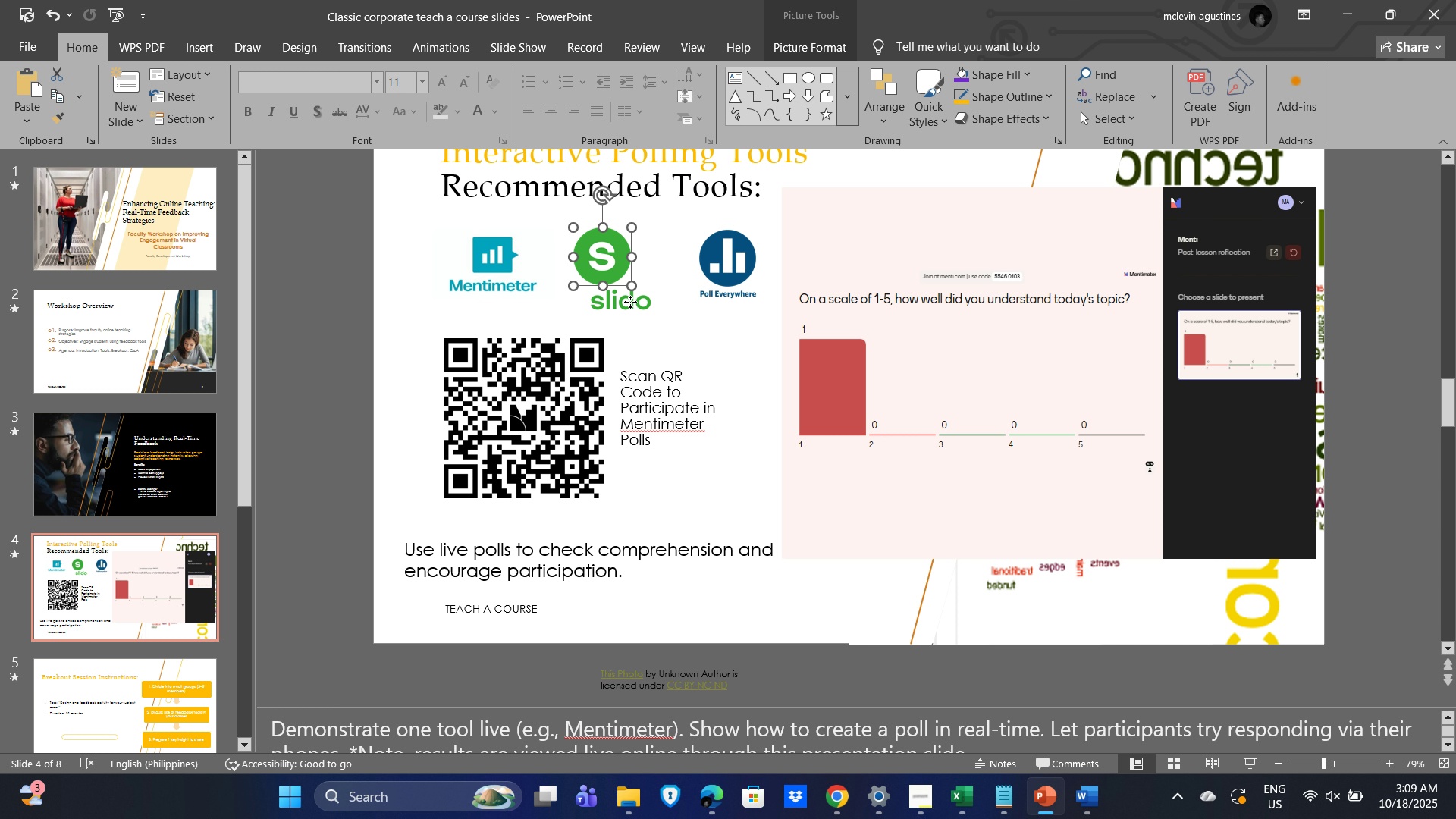 
left_click([630, 302])
 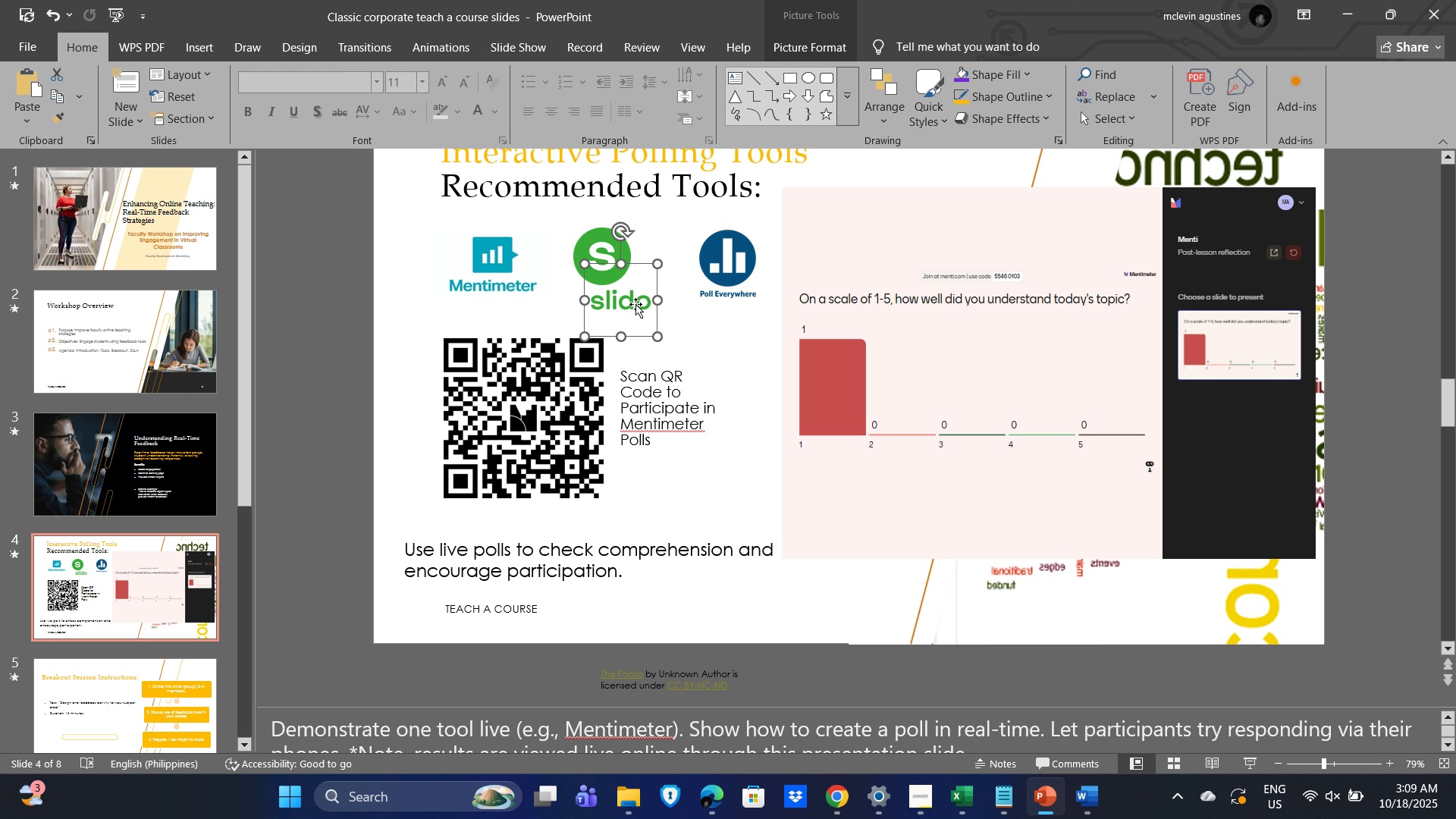 
left_click_drag(start_coordinate=[635, 304], to_coordinate=[617, 302])
 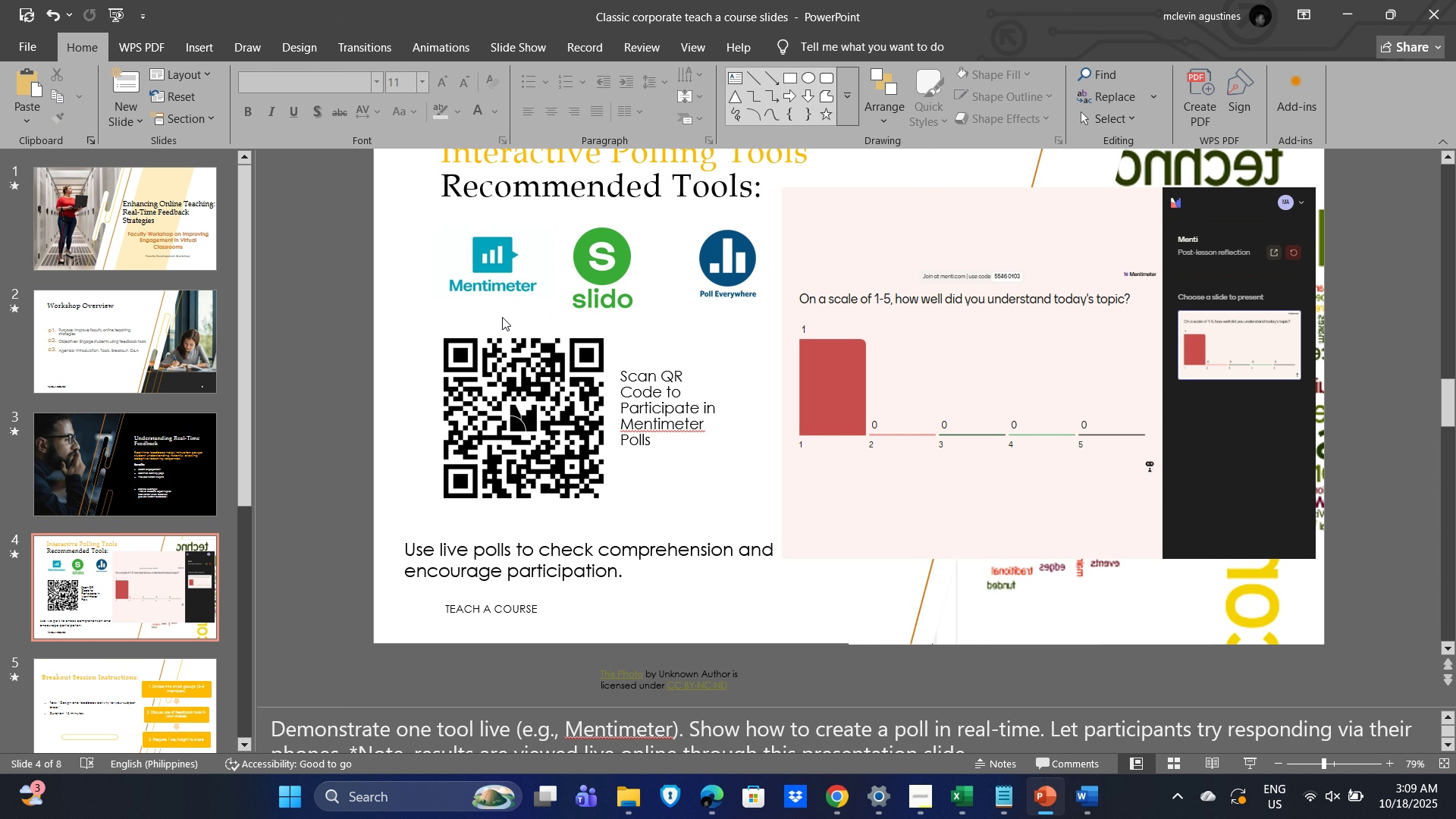 
left_click([502, 317])
 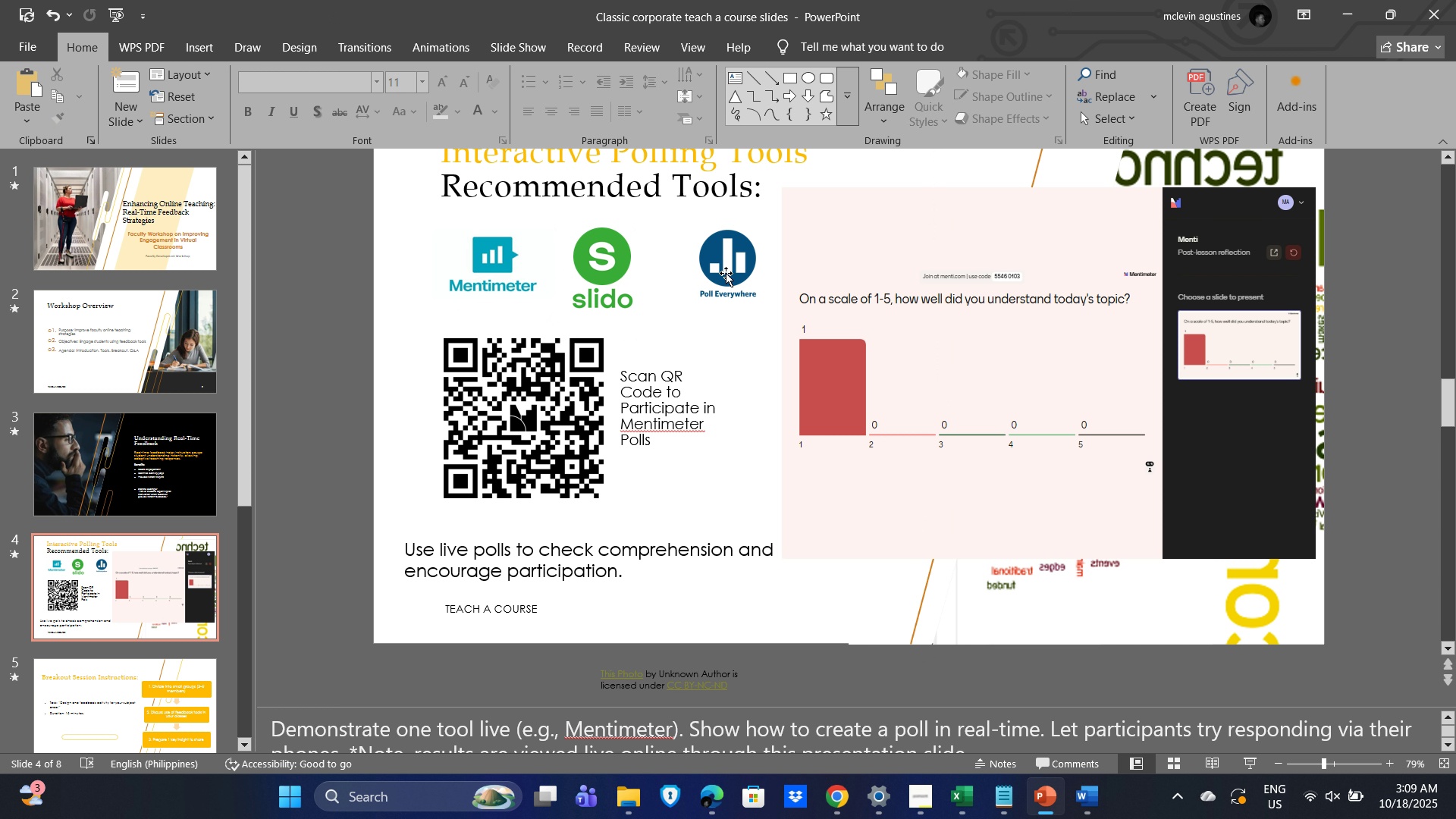 
left_click([726, 264])
 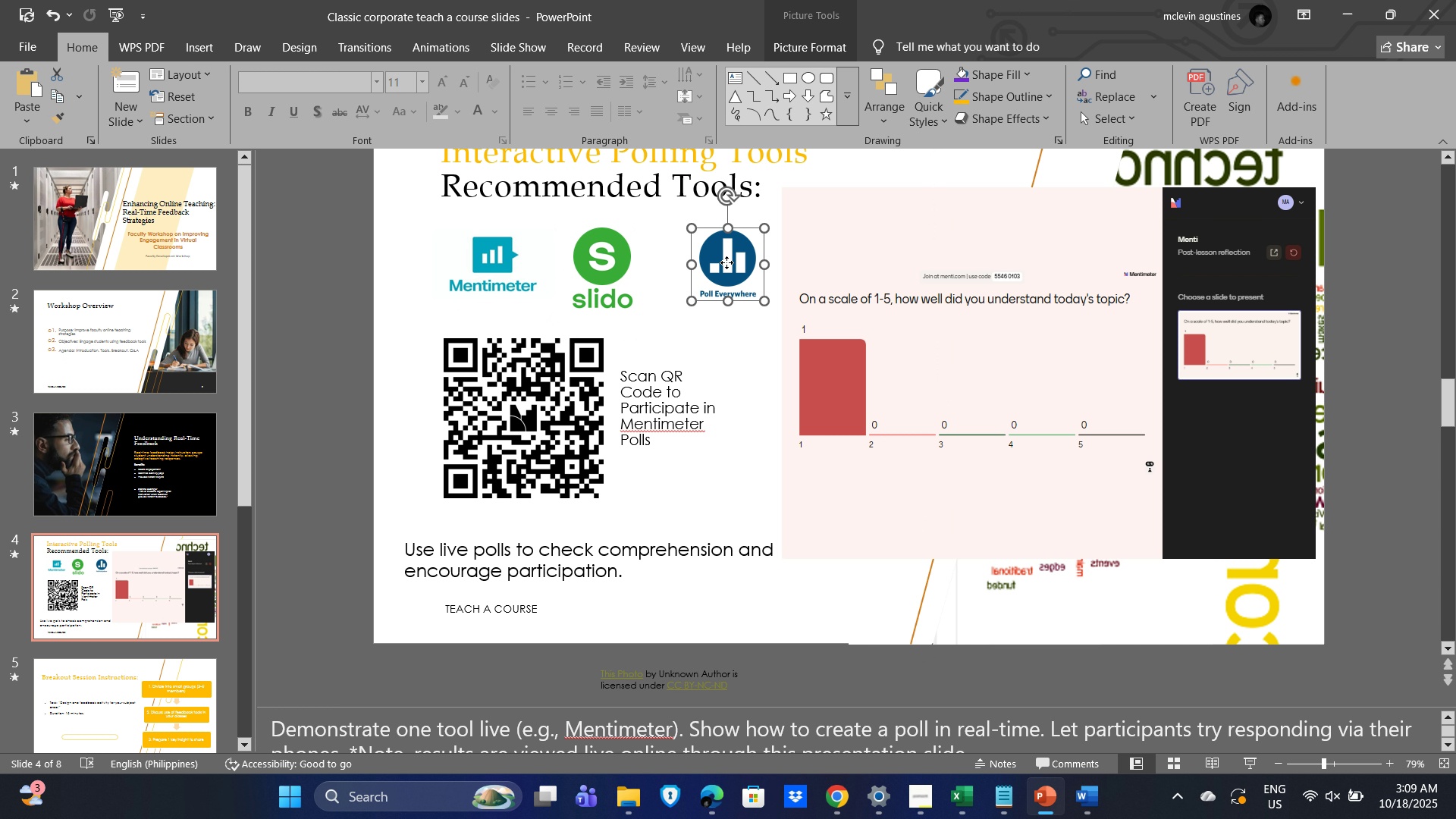 
left_click_drag(start_coordinate=[726, 262], to_coordinate=[691, 262])
 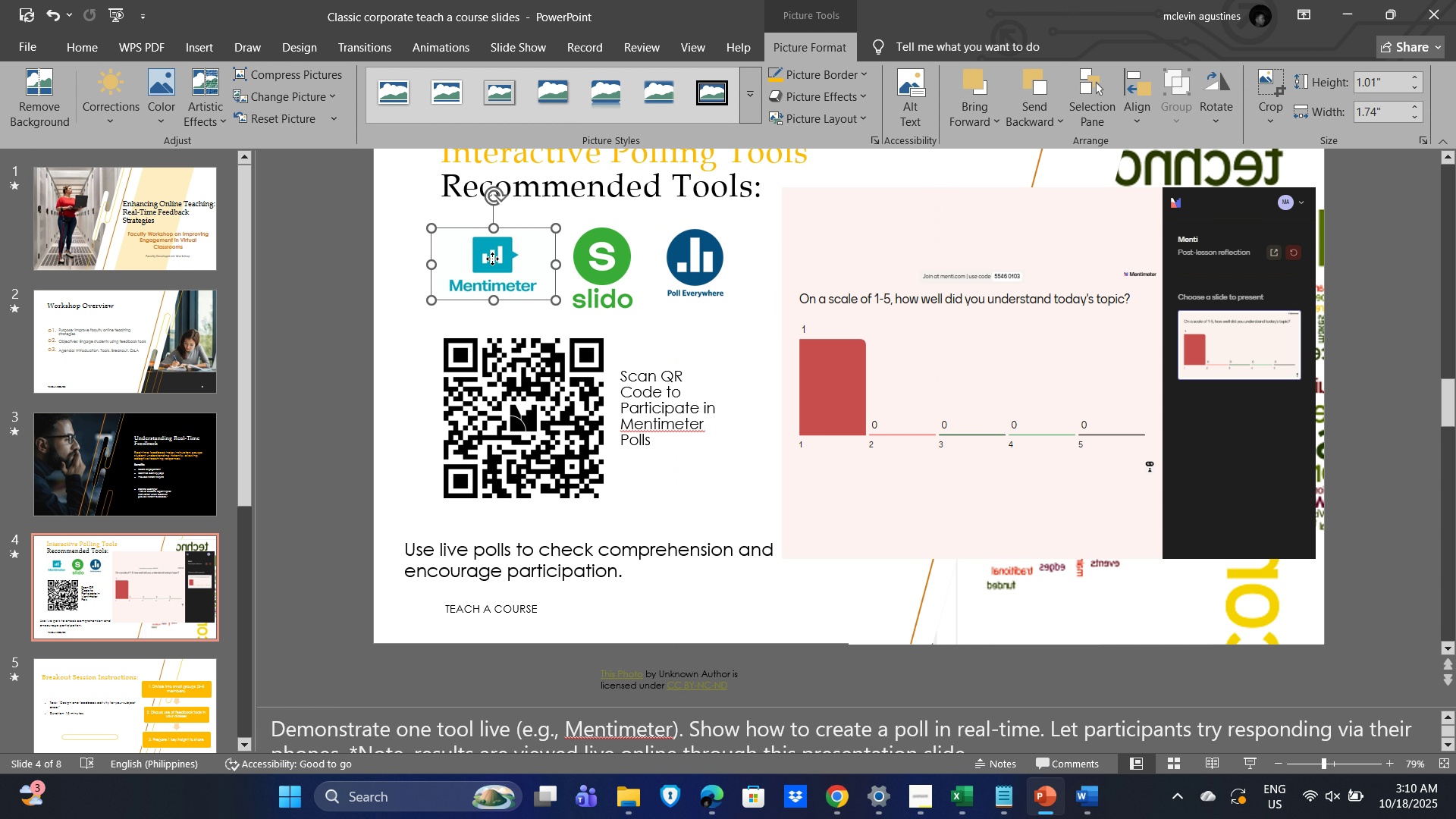 
left_click([492, 259])
 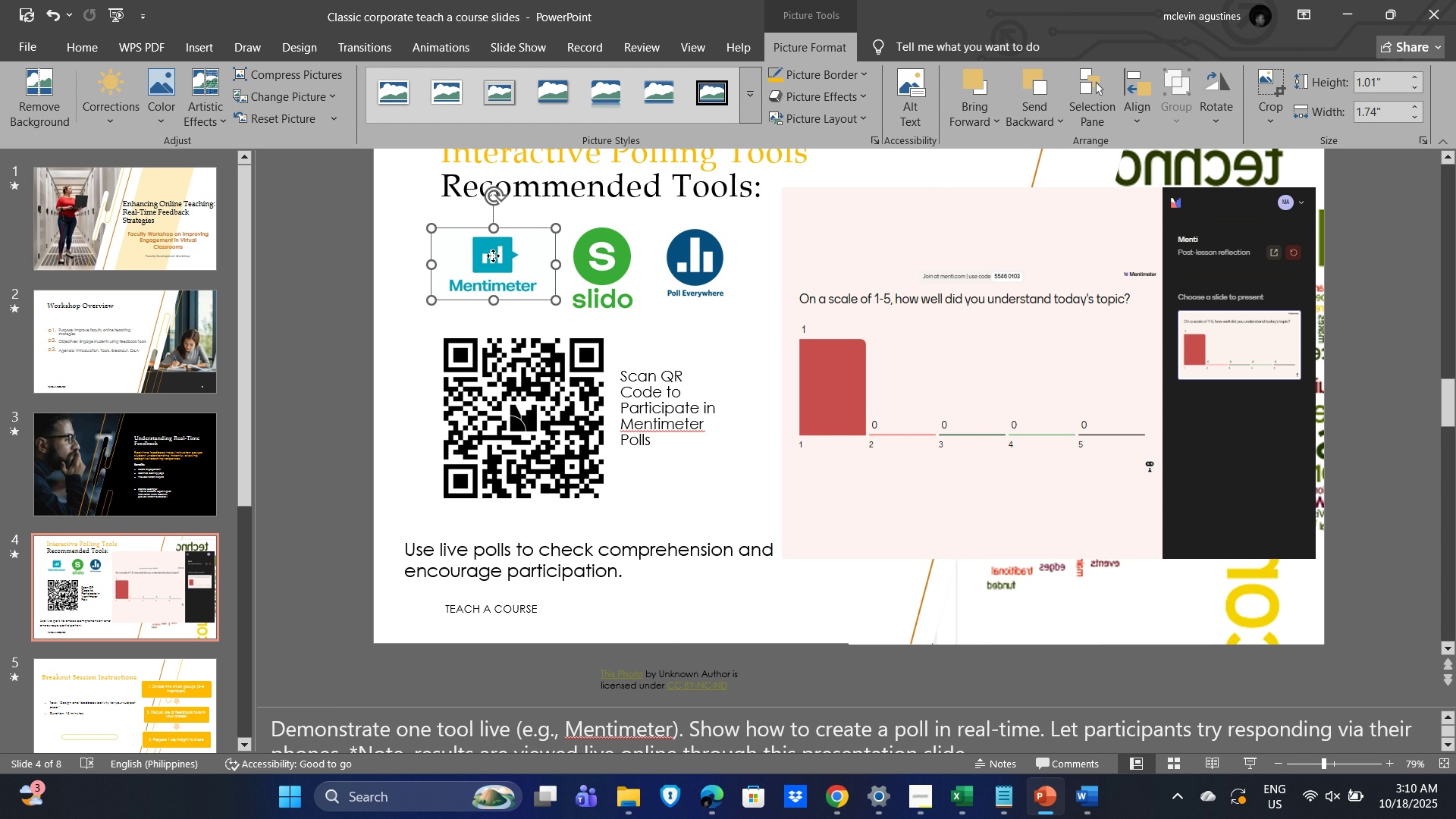 
left_click_drag(start_coordinate=[488, 257], to_coordinate=[506, 258])
 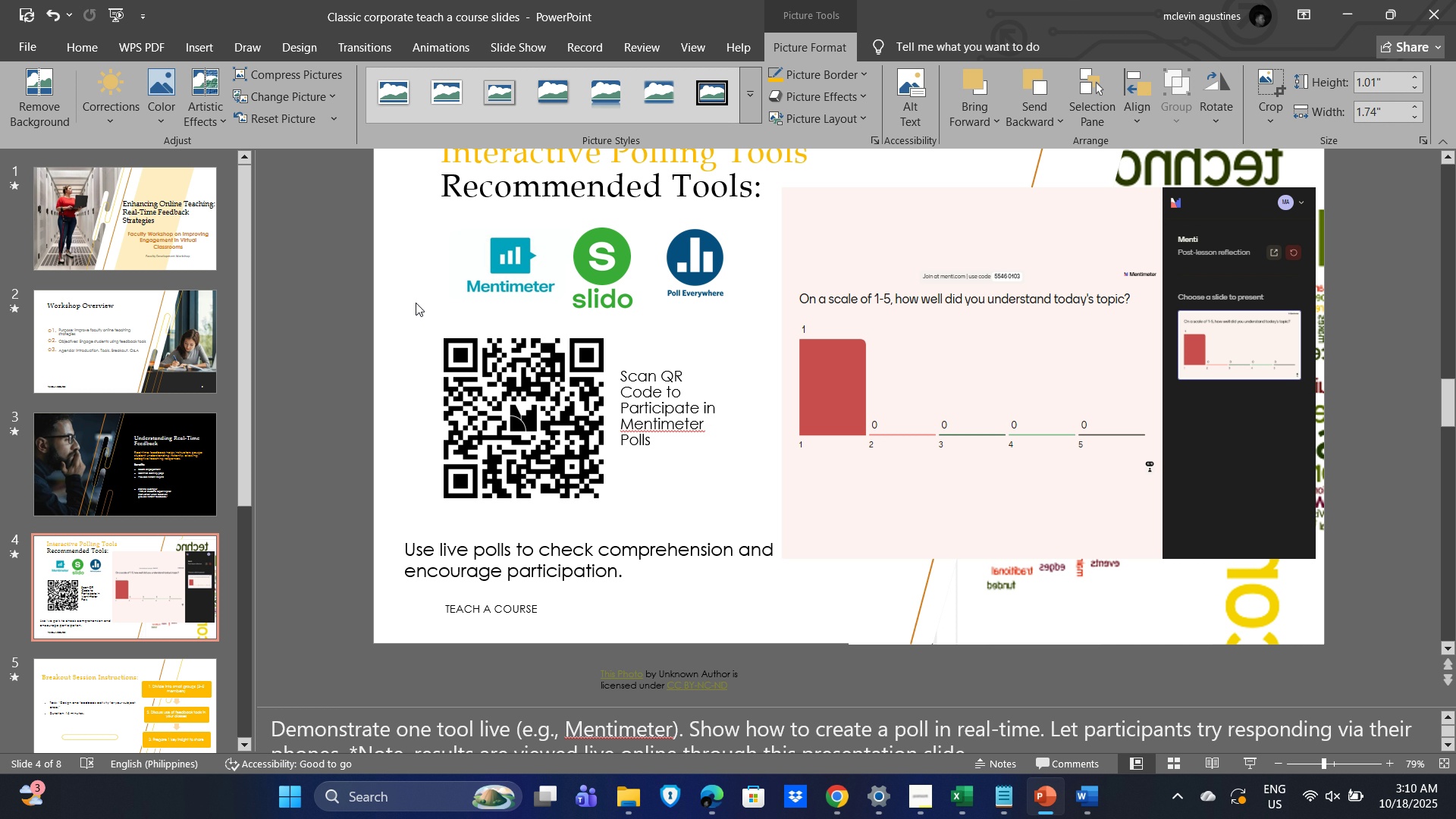 
left_click([416, 303])
 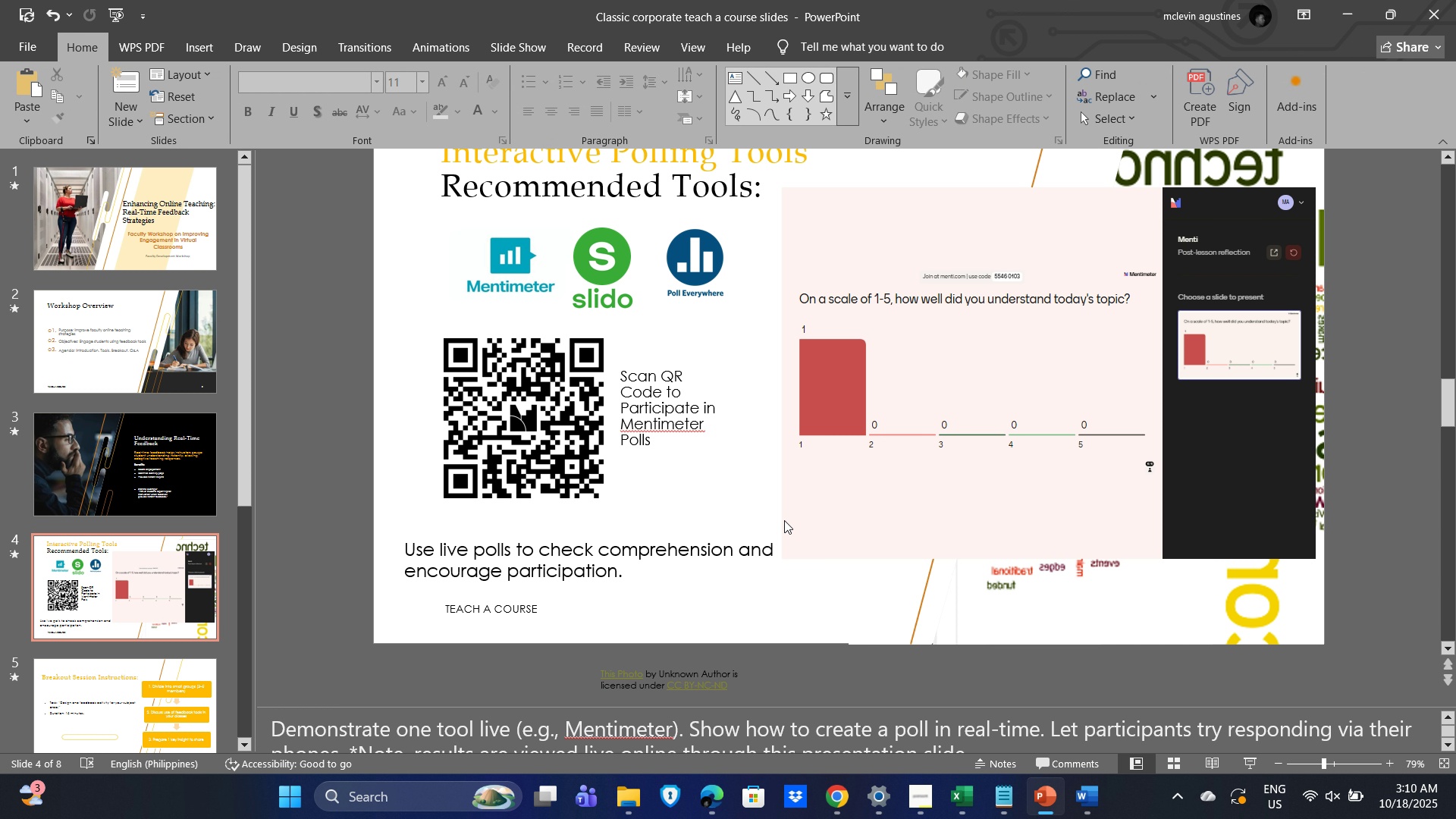 
wait(9.13)
 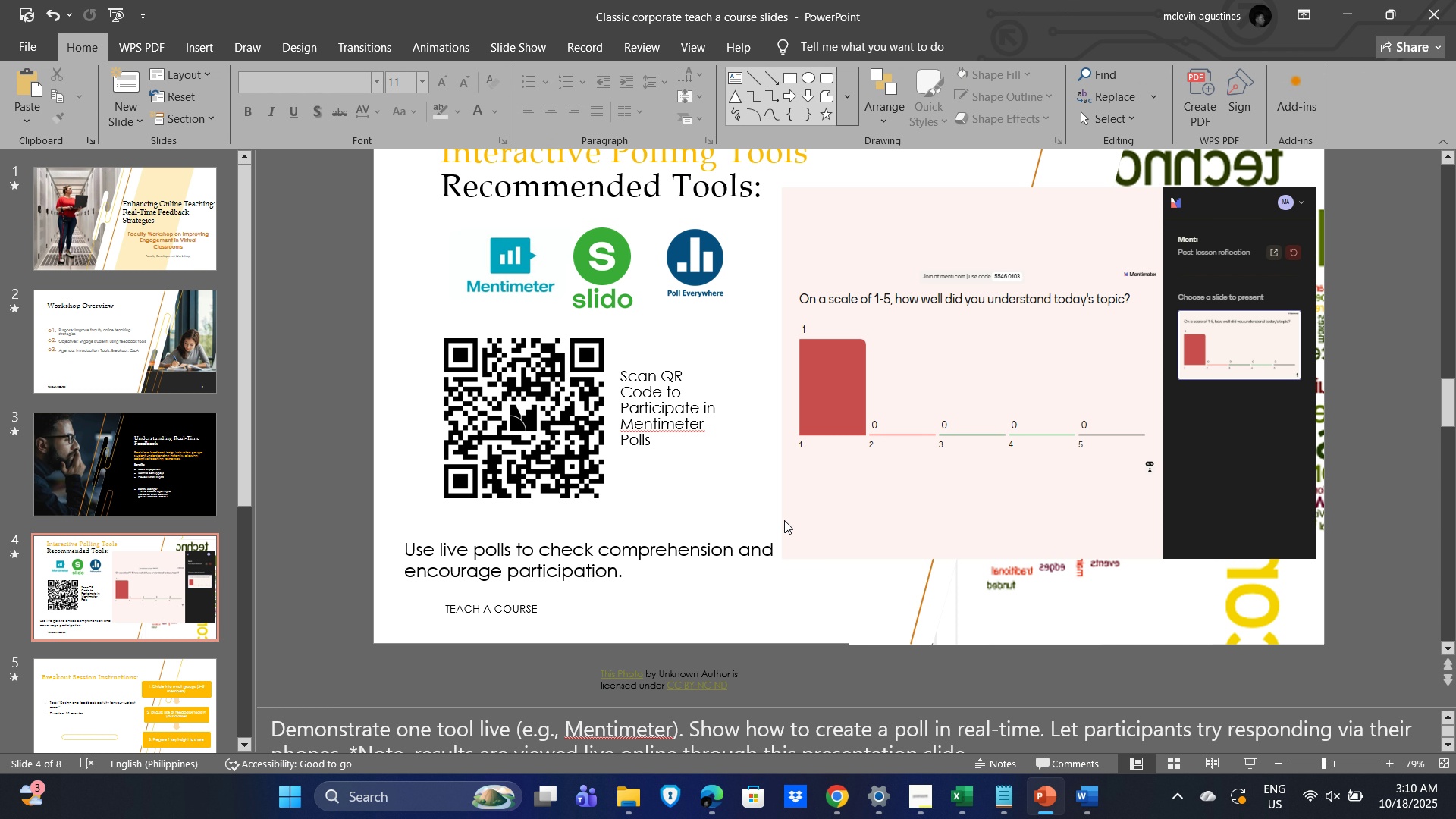 
left_click([1054, 510])
 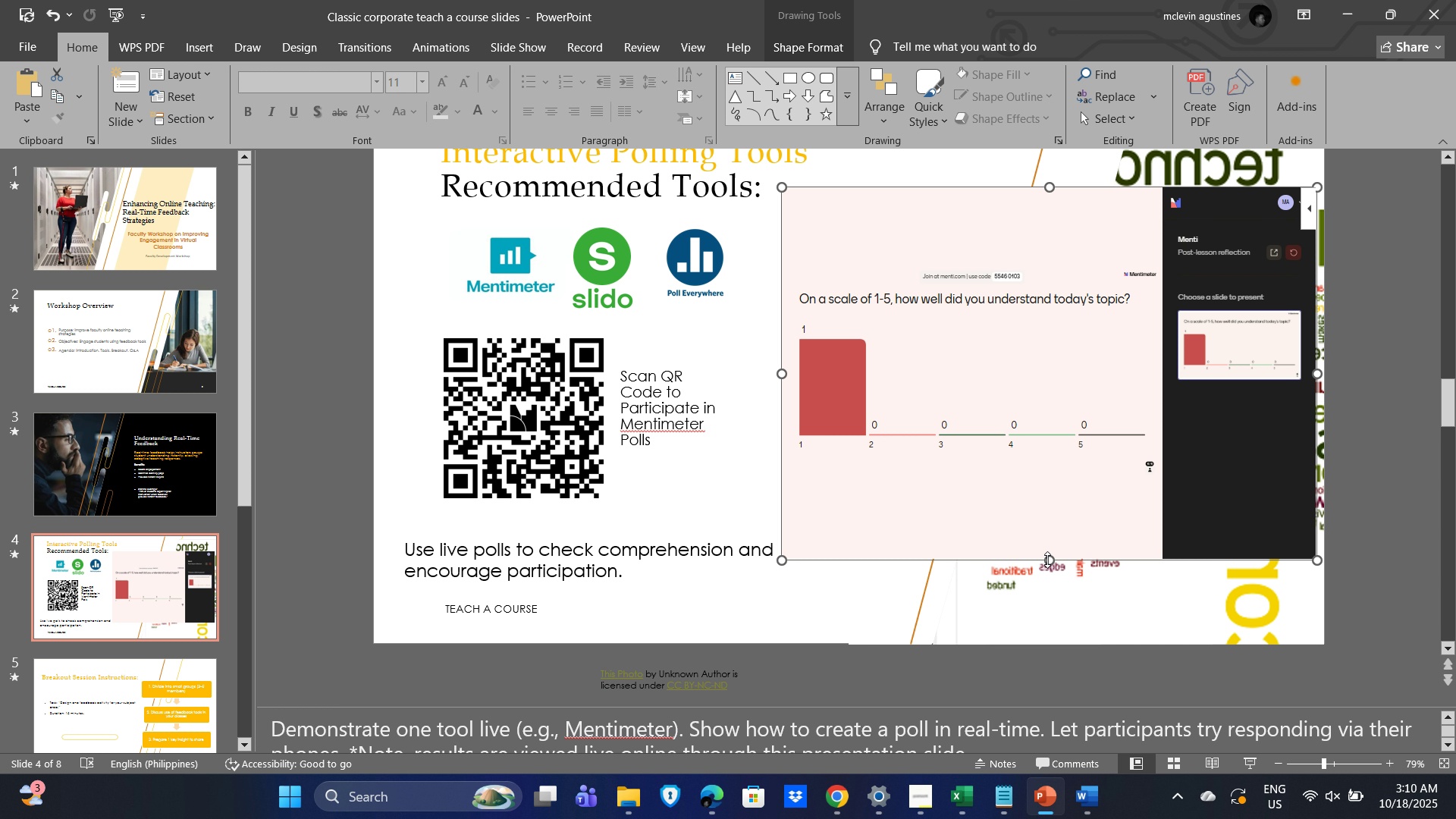 
left_click_drag(start_coordinate=[1047, 563], to_coordinate=[1056, 603])
 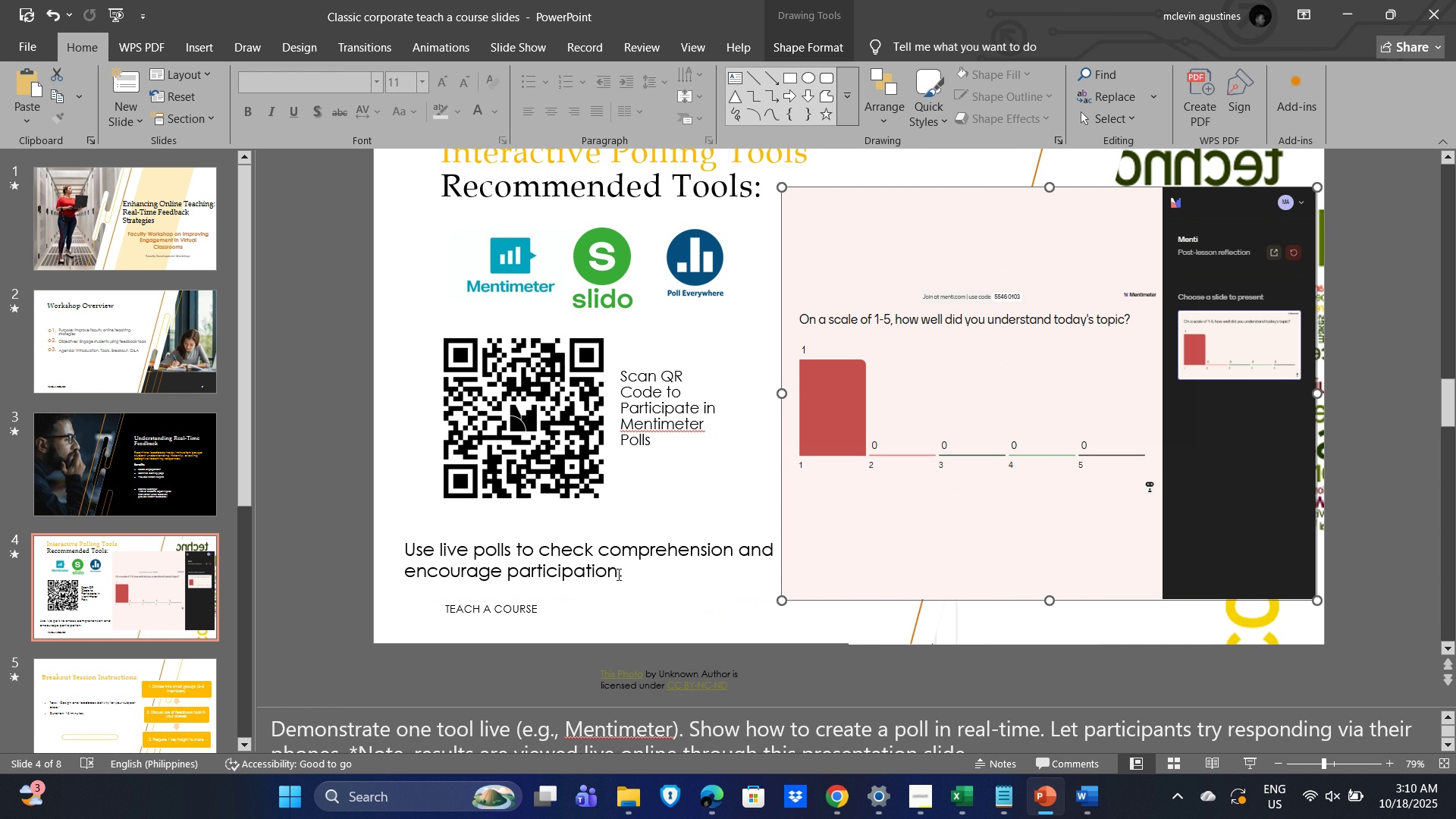 
wait(8.29)
 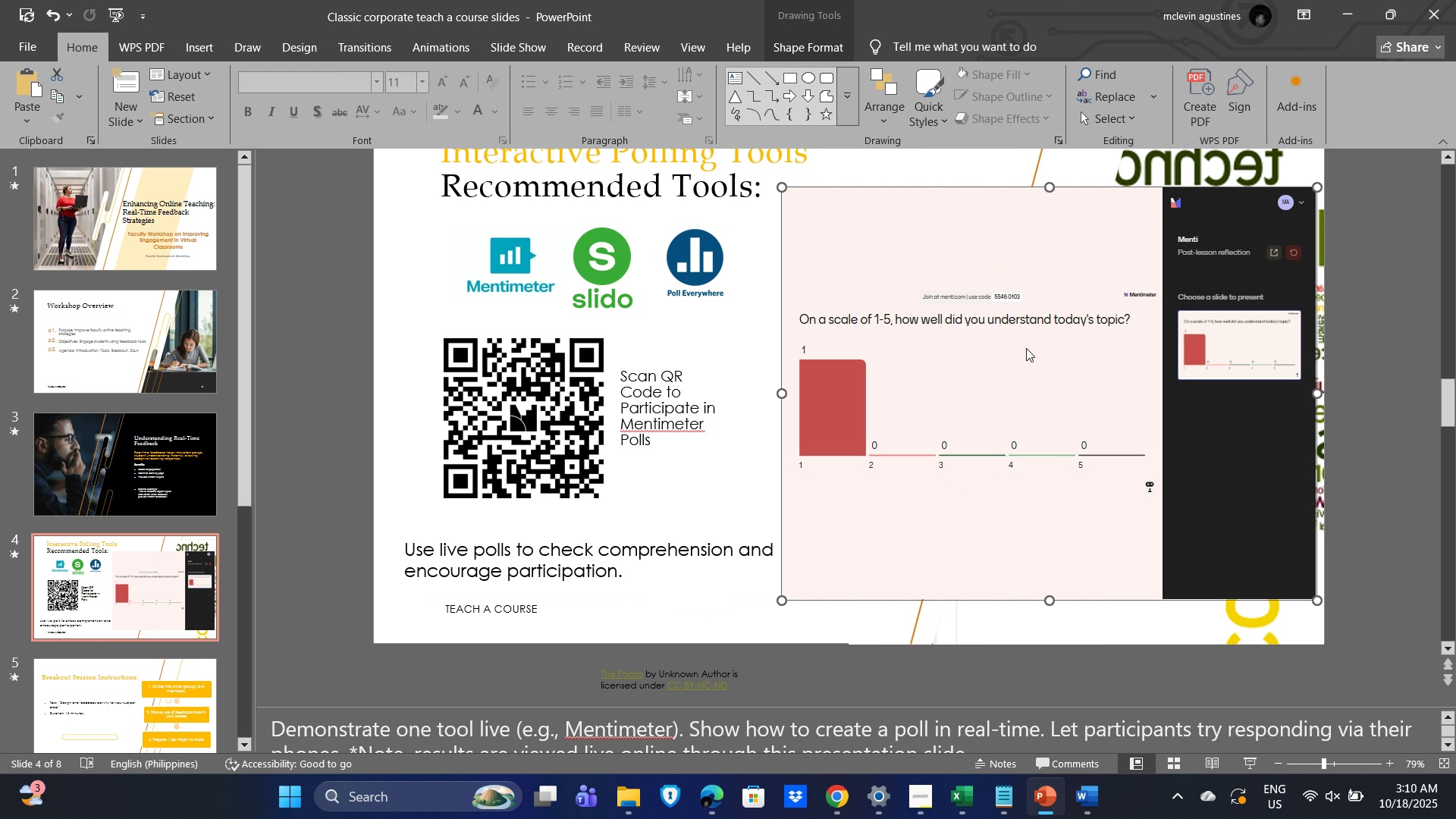 
key(Alt+Tab)
 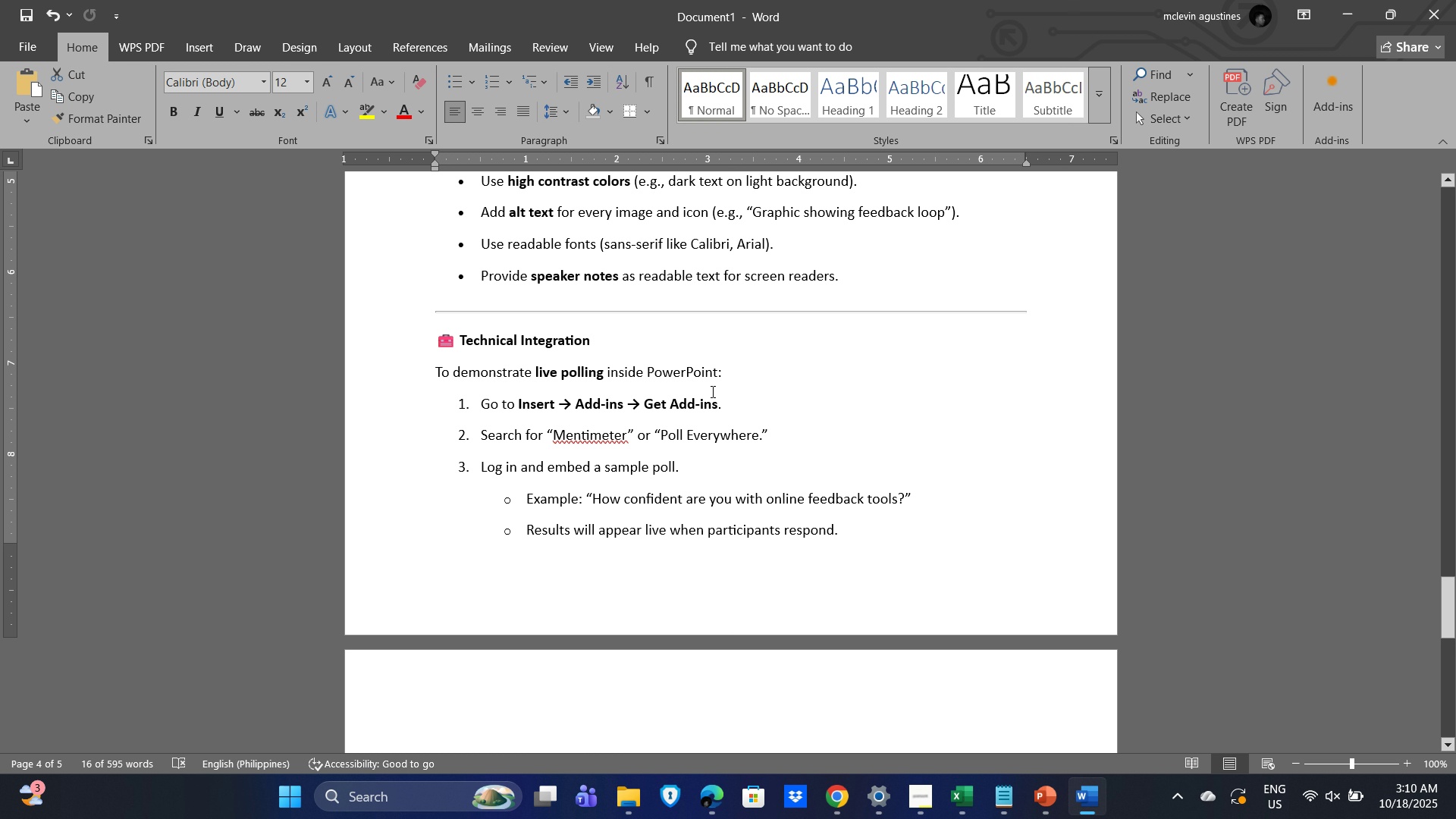 
scroll: coordinate [734, 401], scroll_direction: none, amount: 0.0
 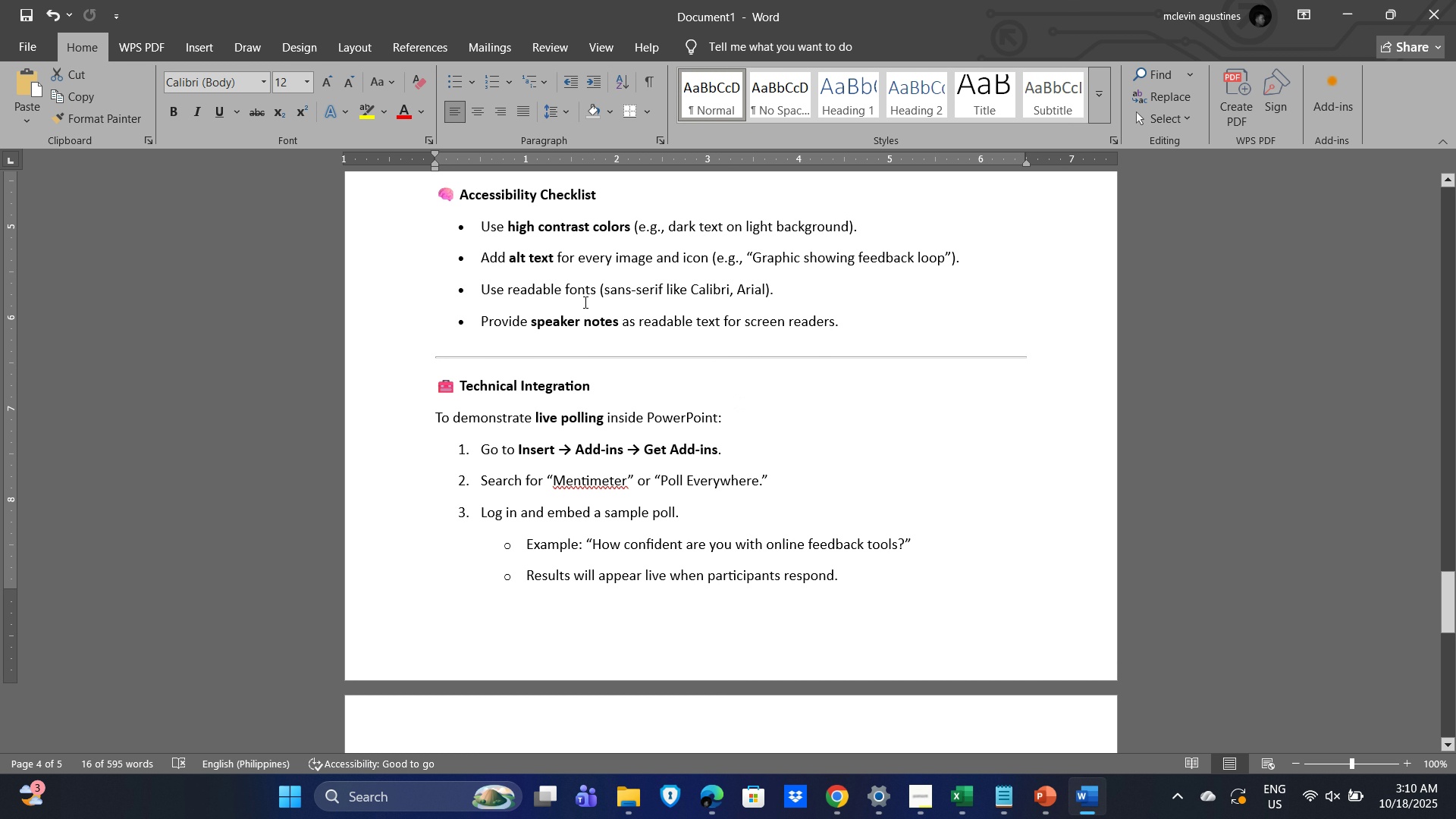 
scroll: coordinate [634, 390], scroll_direction: up, amount: 3.0
 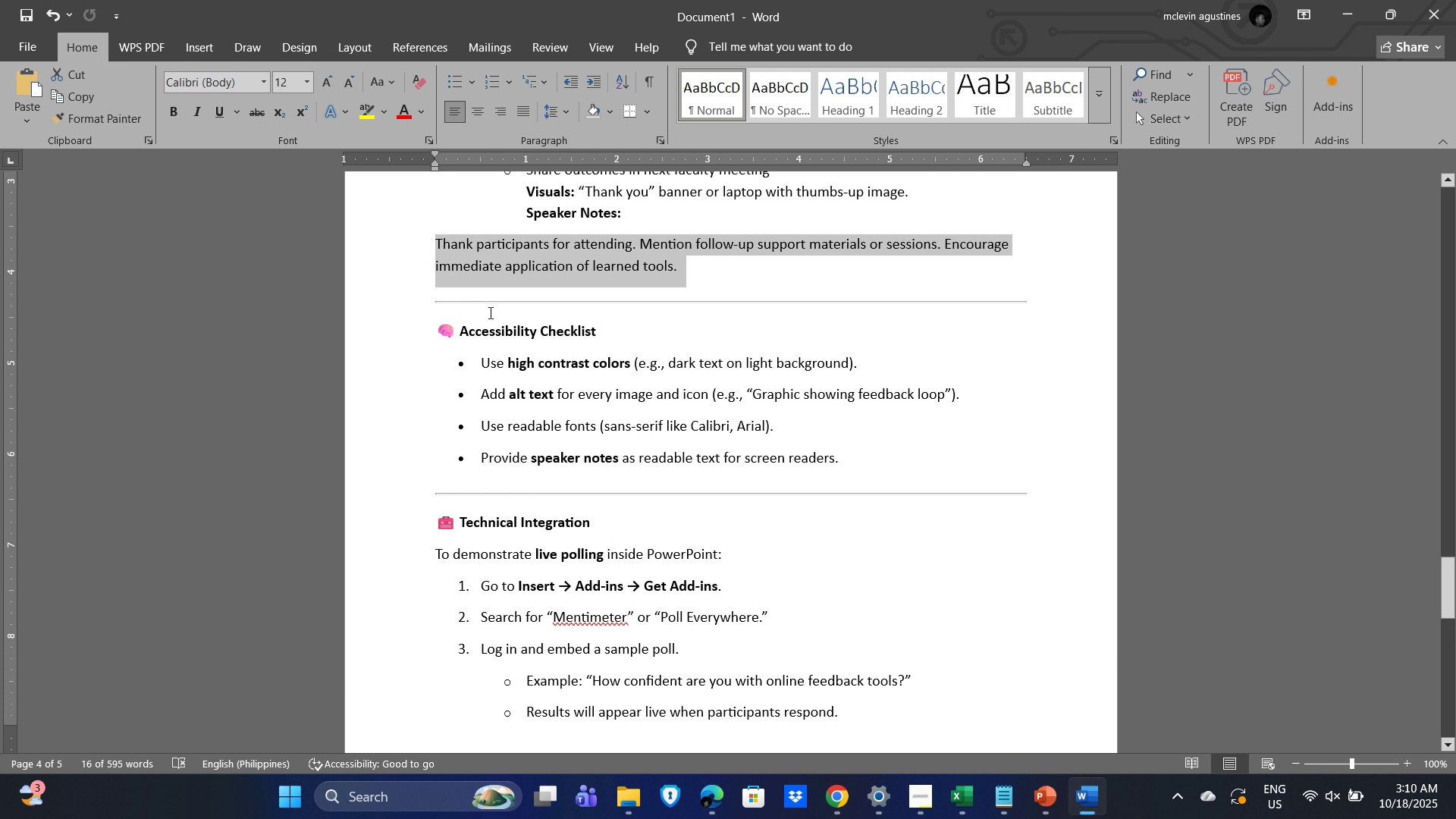 
left_click([489, 307])
 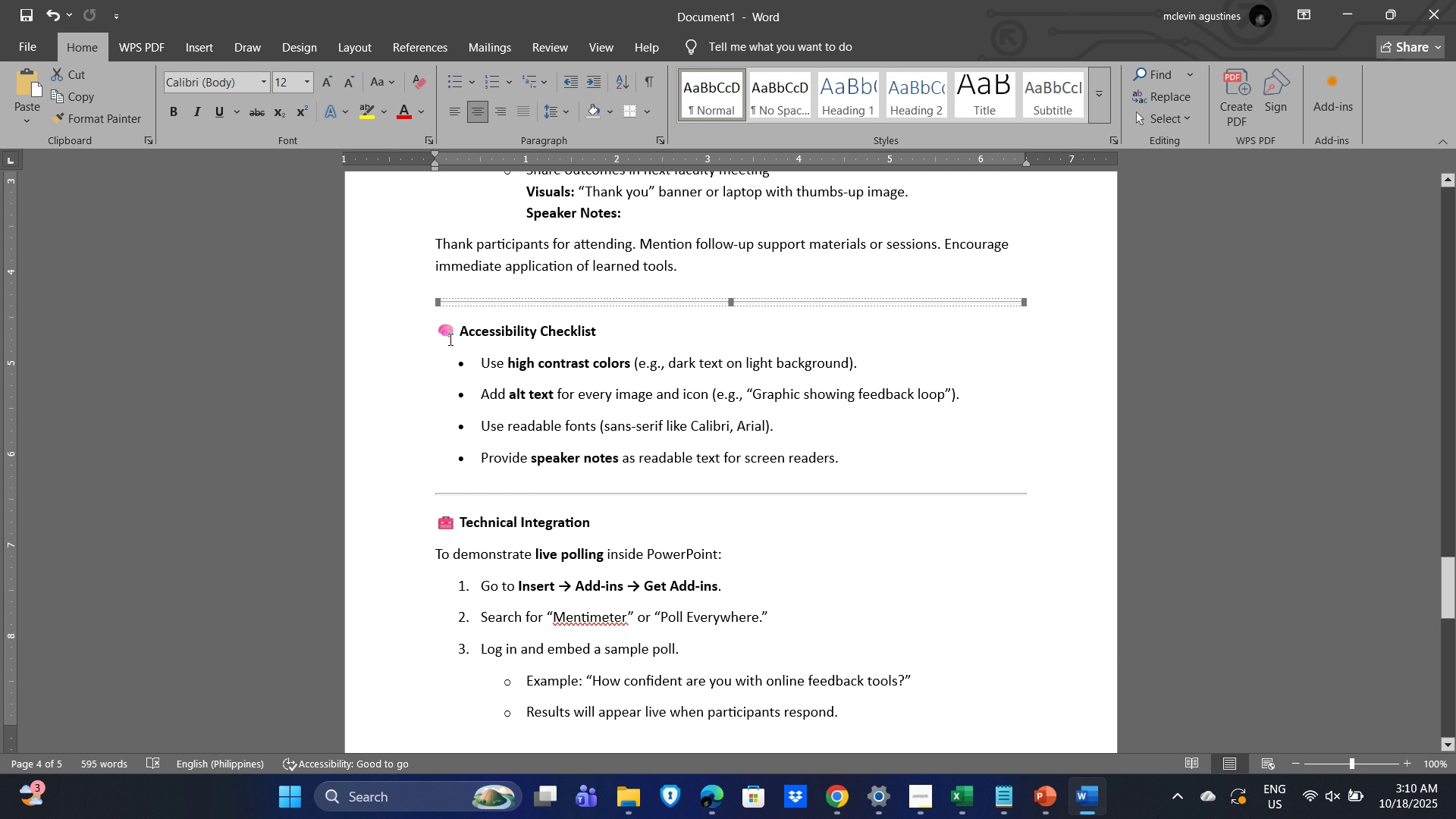 
left_click([453, 333])
 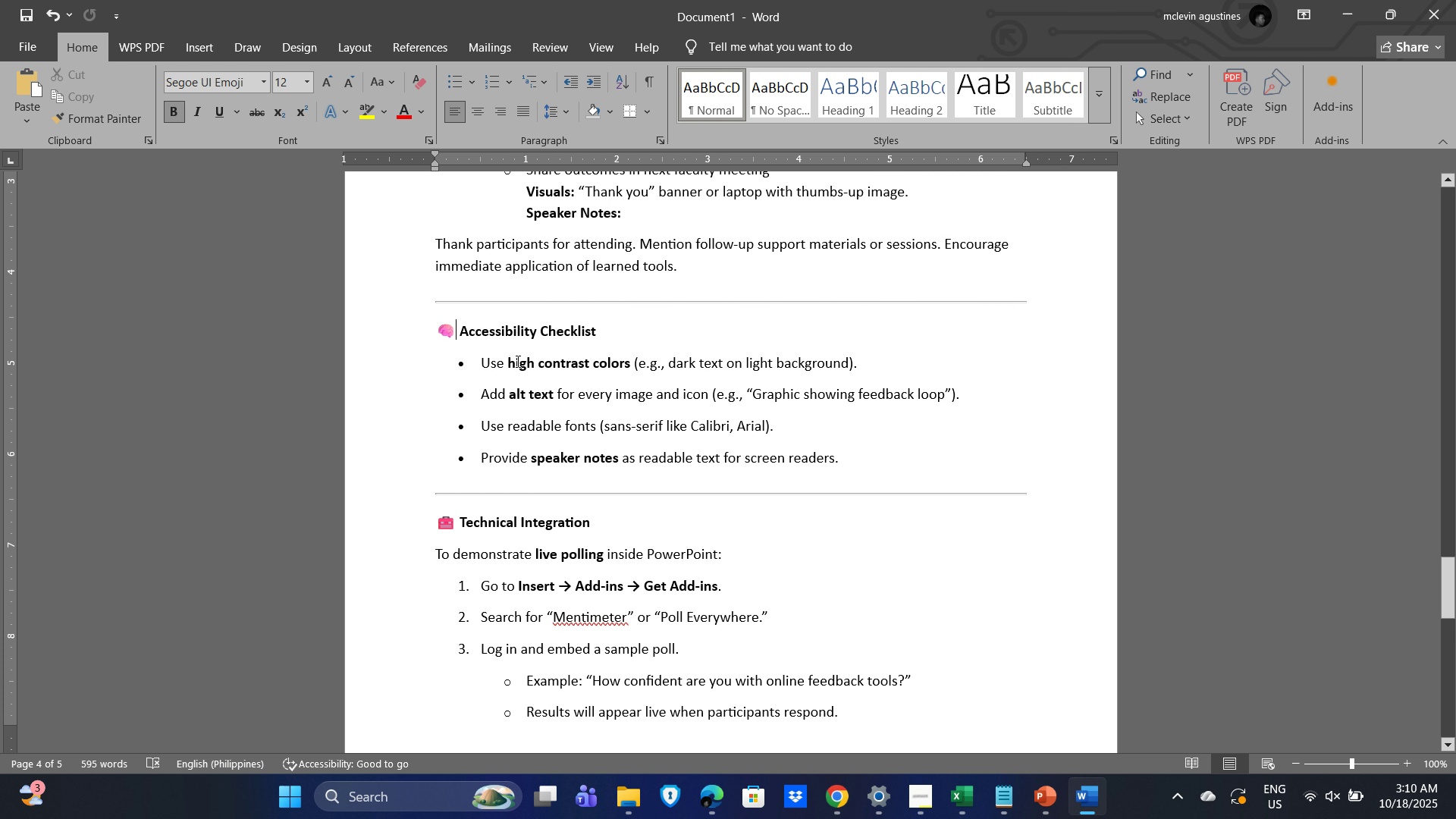 
key(Backspace)
 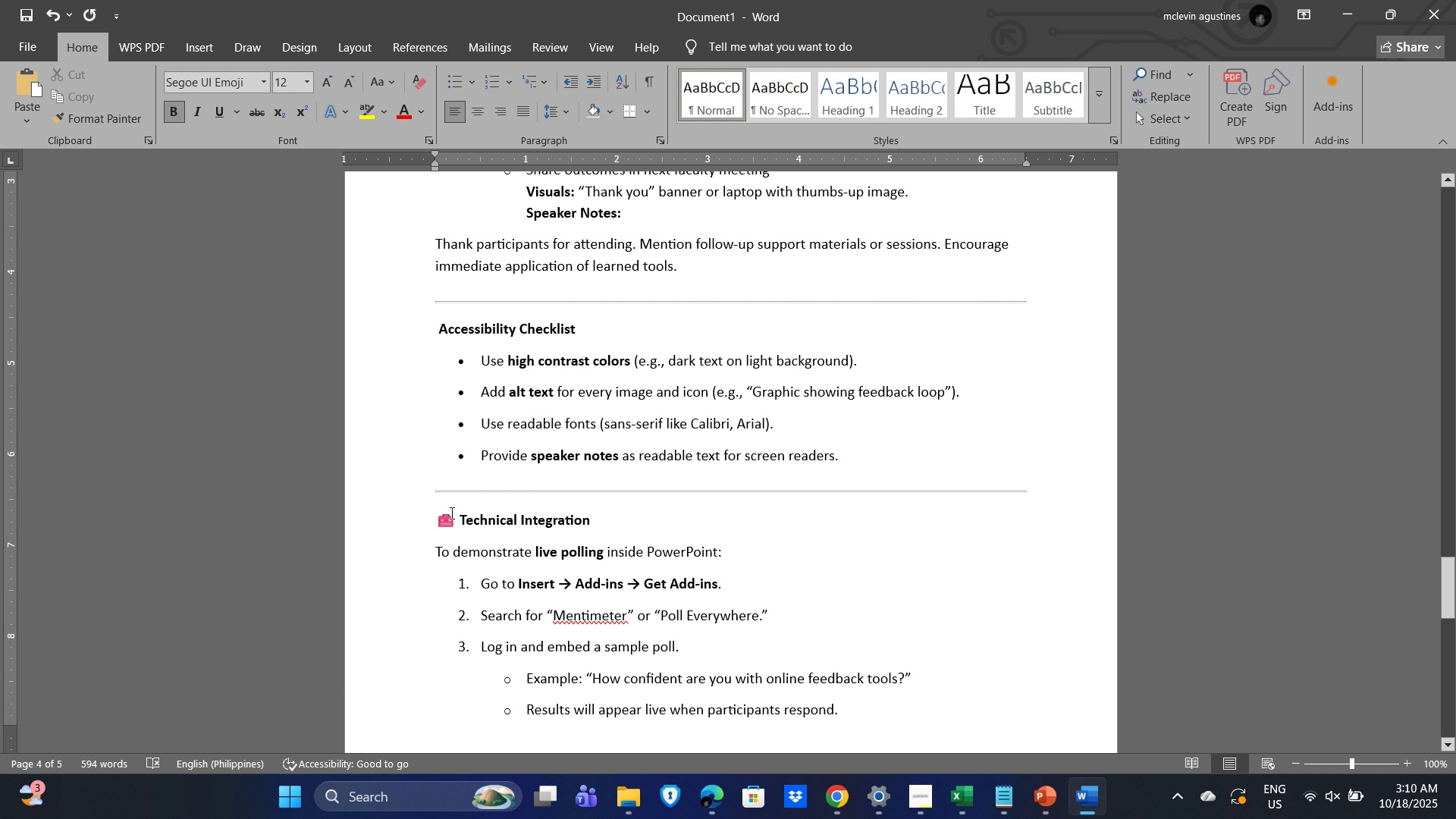 
left_click([457, 520])
 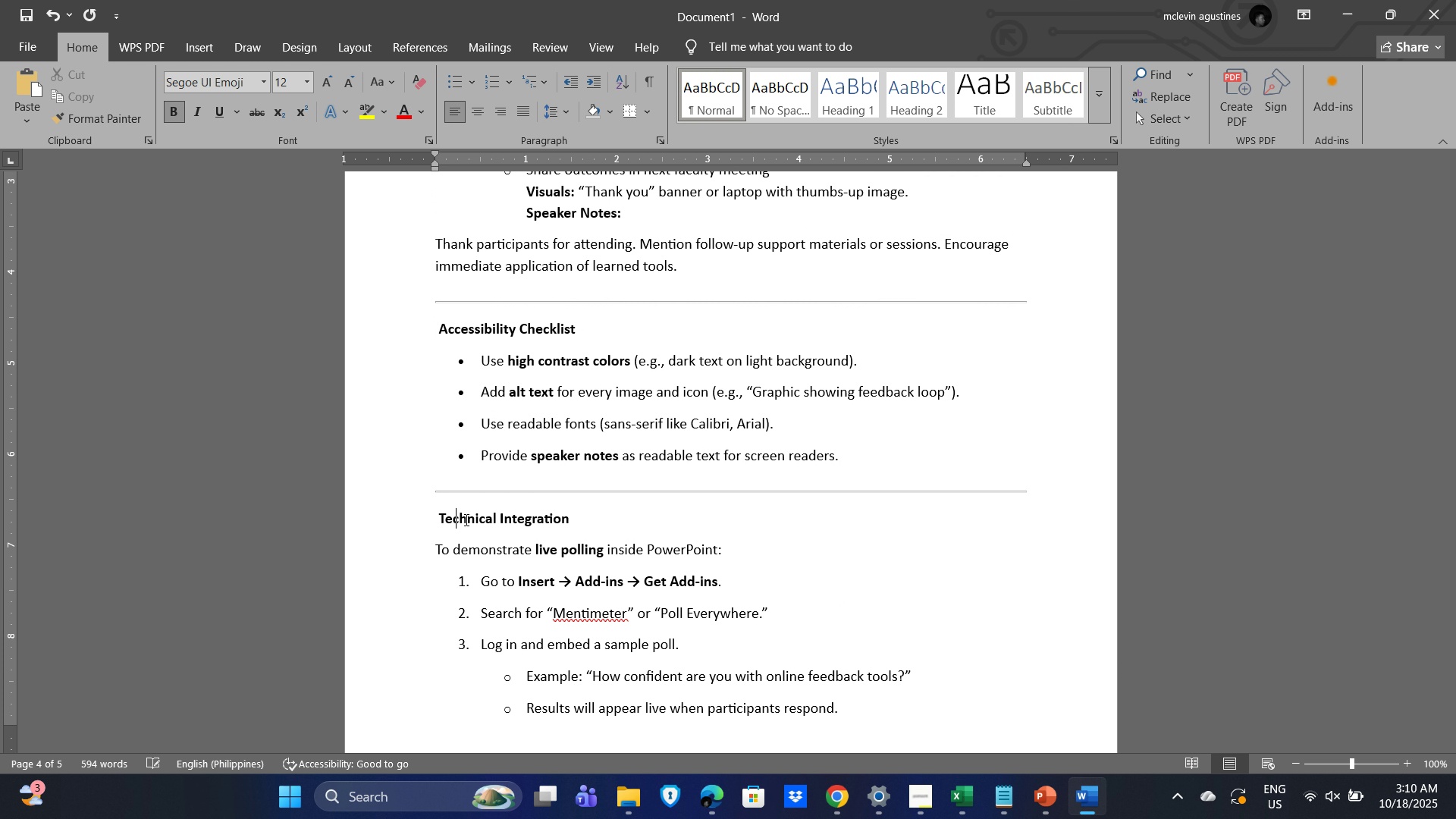 
key(Backspace)
 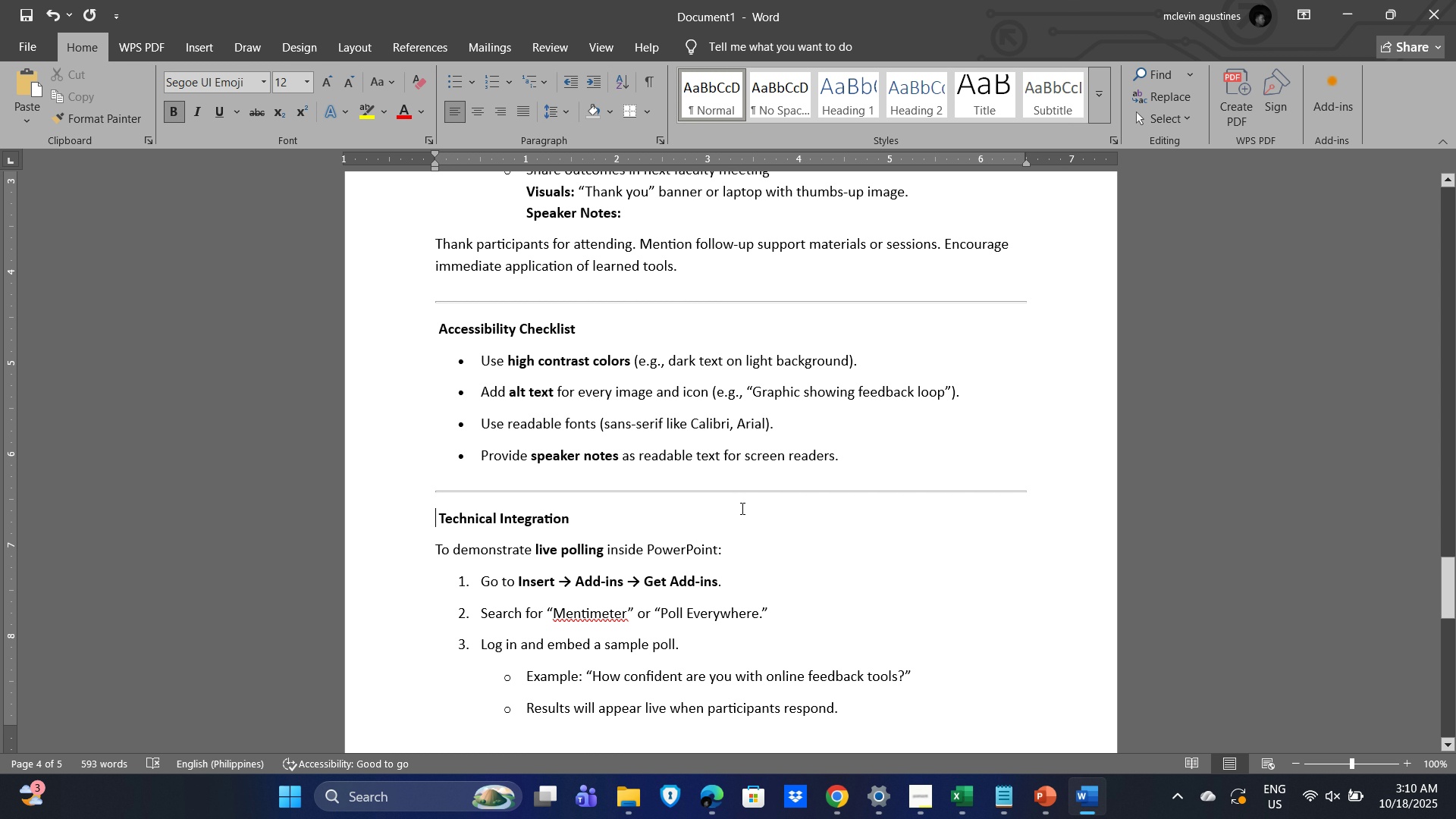 
scroll: coordinate [743, 506], scroll_direction: down, amount: 3.0
 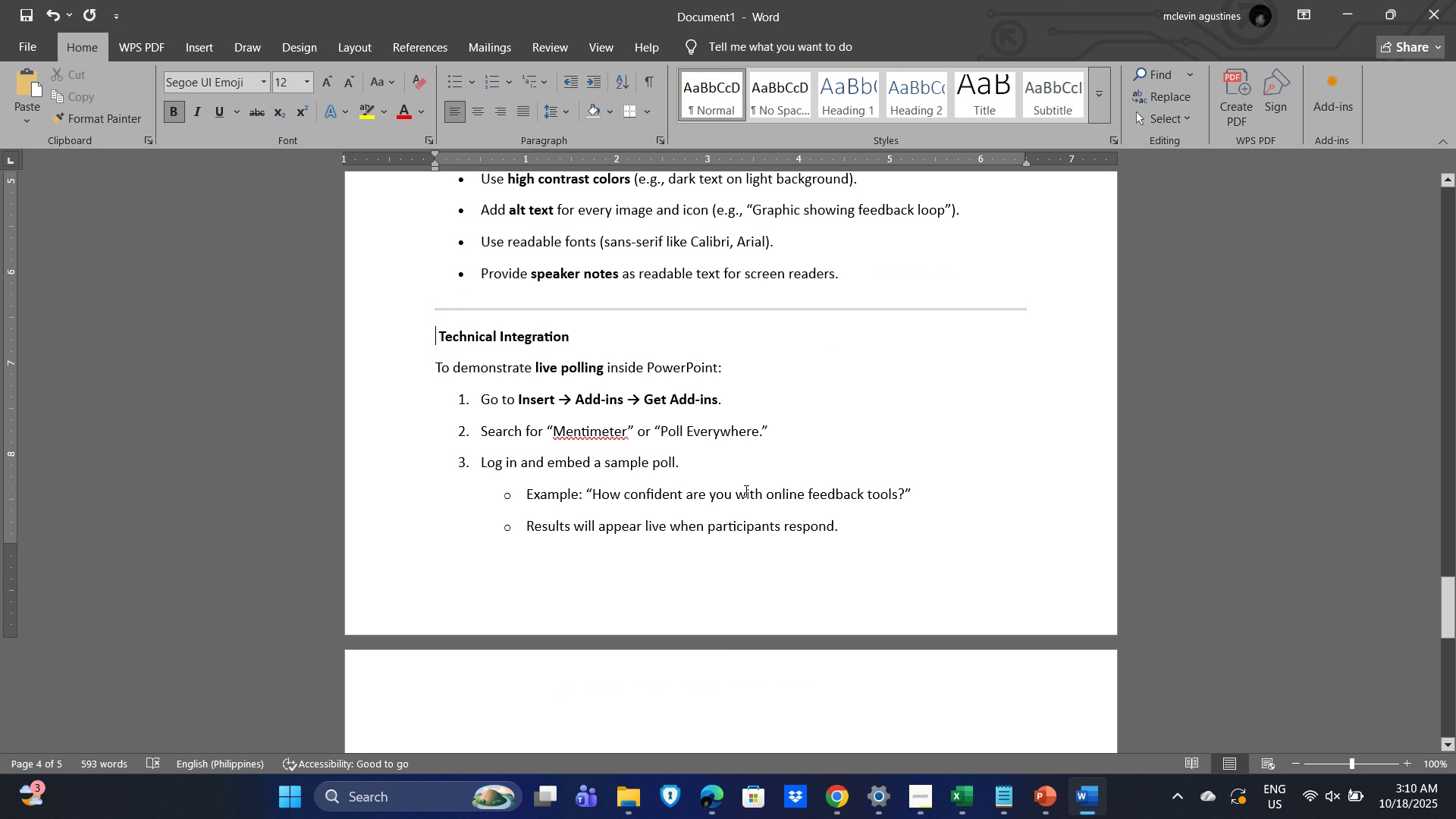 
wait(5.86)
 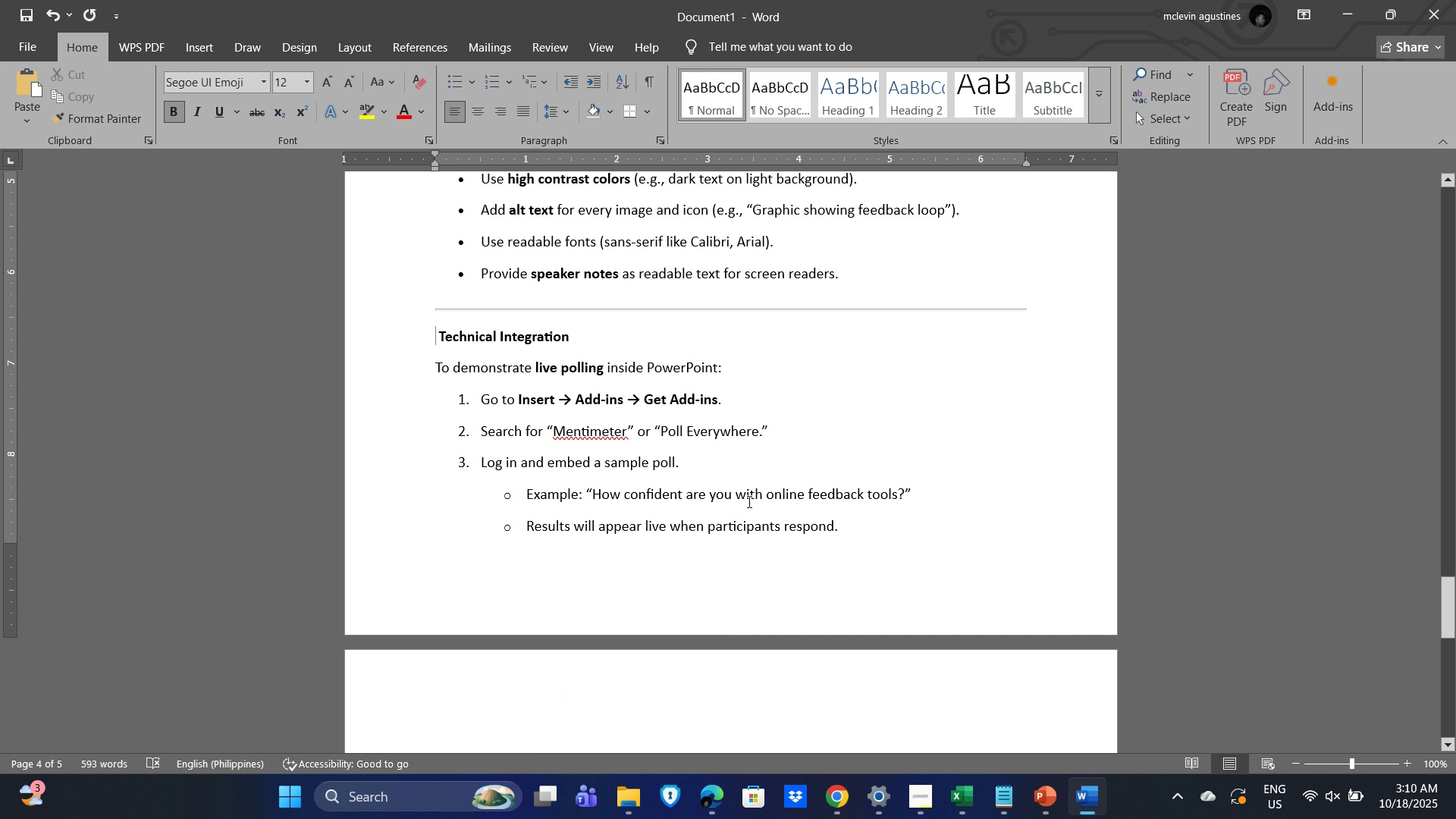 
scroll: coordinate [560, 485], scroll_direction: down, amount: 8.0
 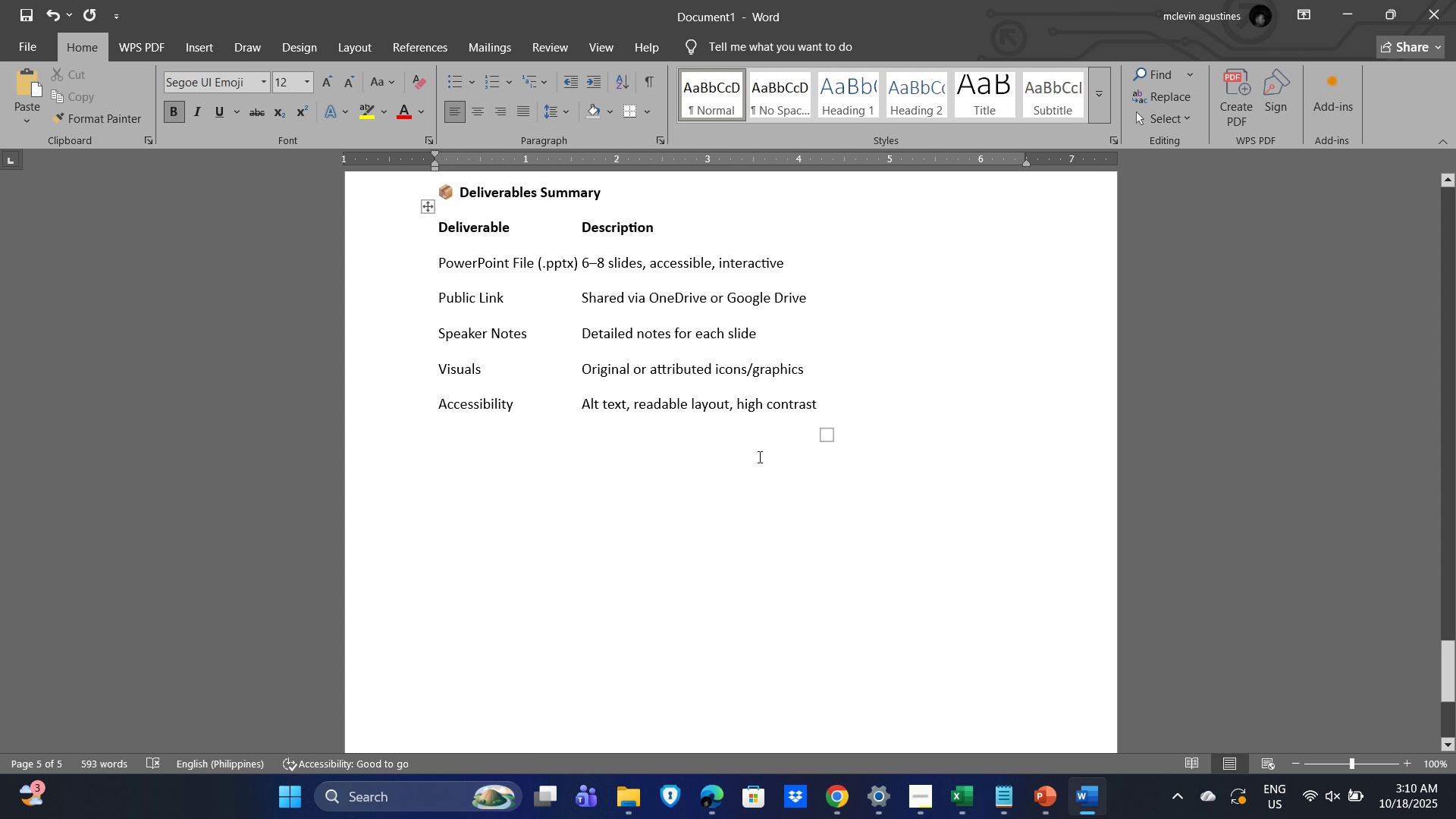 
scroll: coordinate [713, 532], scroll_direction: up, amount: 1.0
 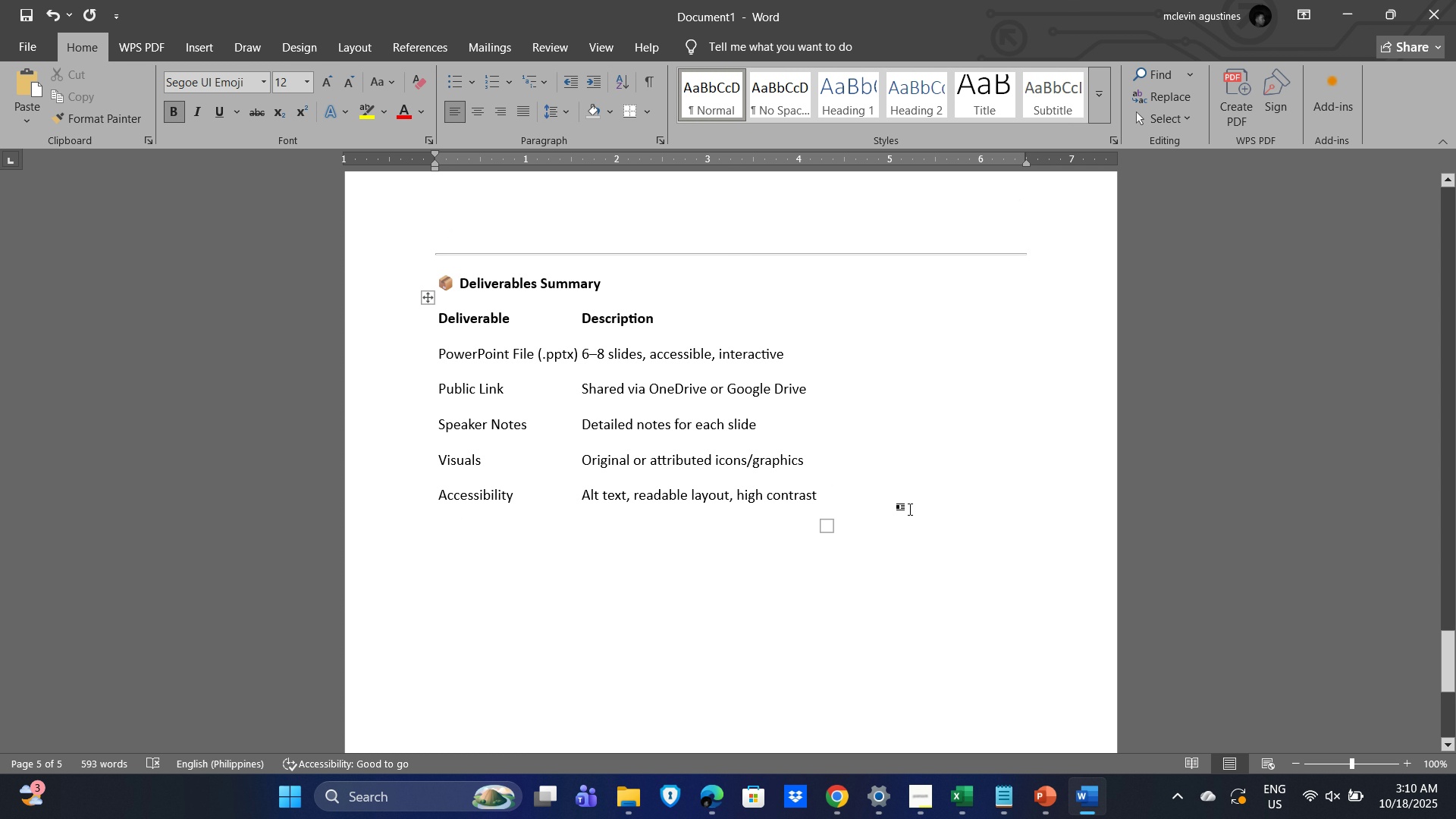 
left_click_drag(start_coordinate=[910, 509], to_coordinate=[393, 264])
 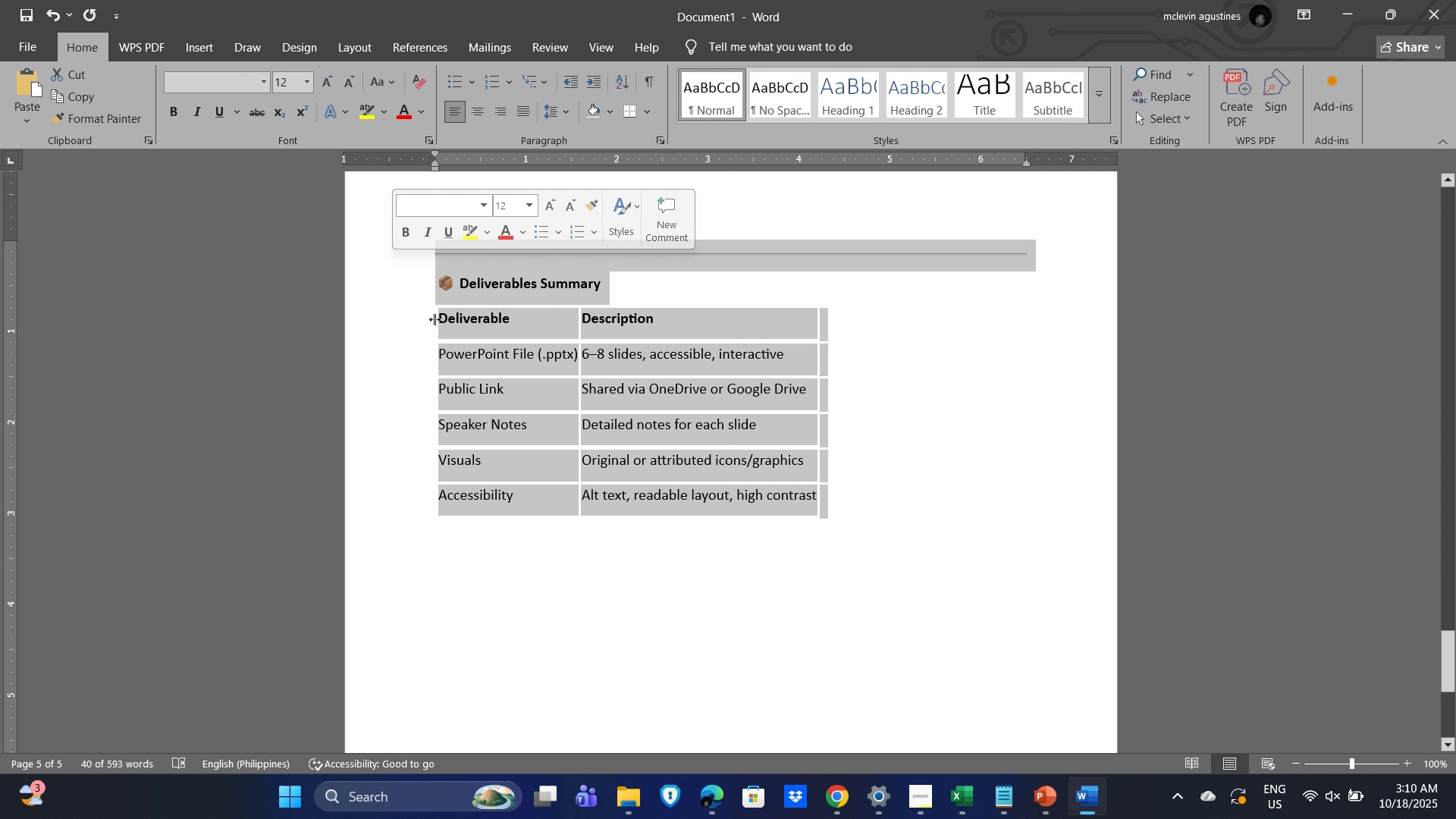 
key(Delete)
 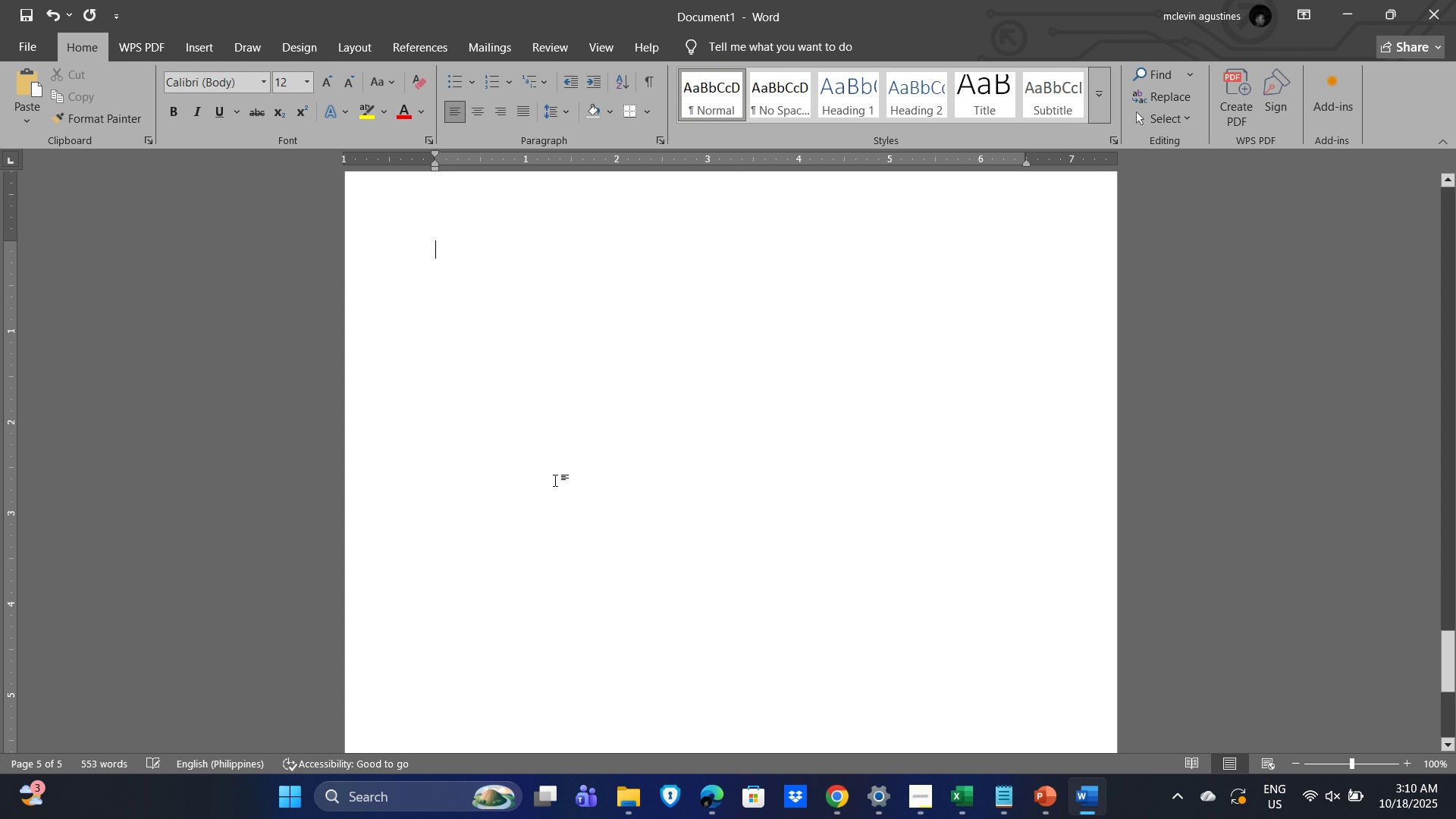 
scroll: coordinate [551, 476], scroll_direction: up, amount: 7.0
 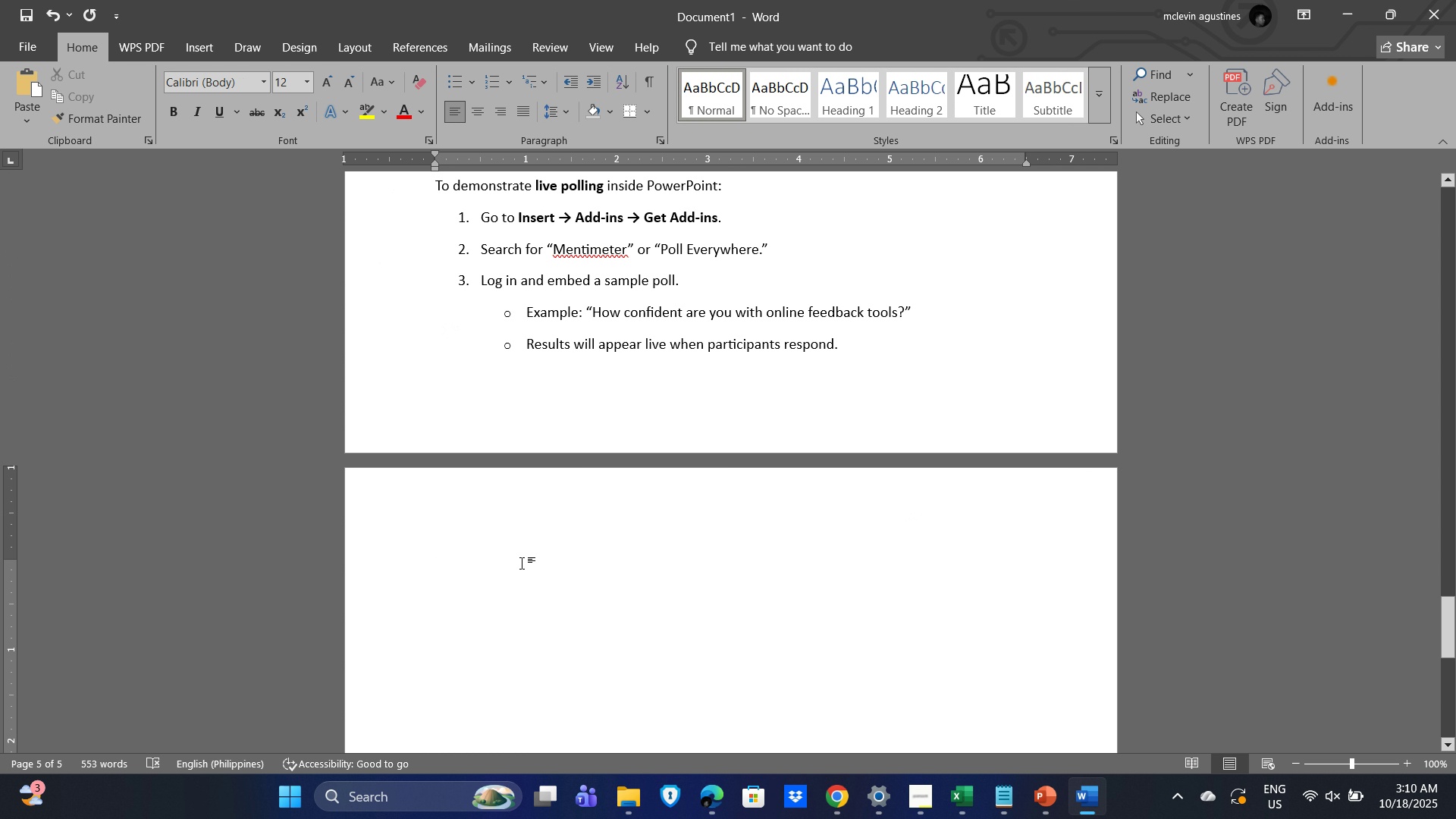 
key(Backspace)
 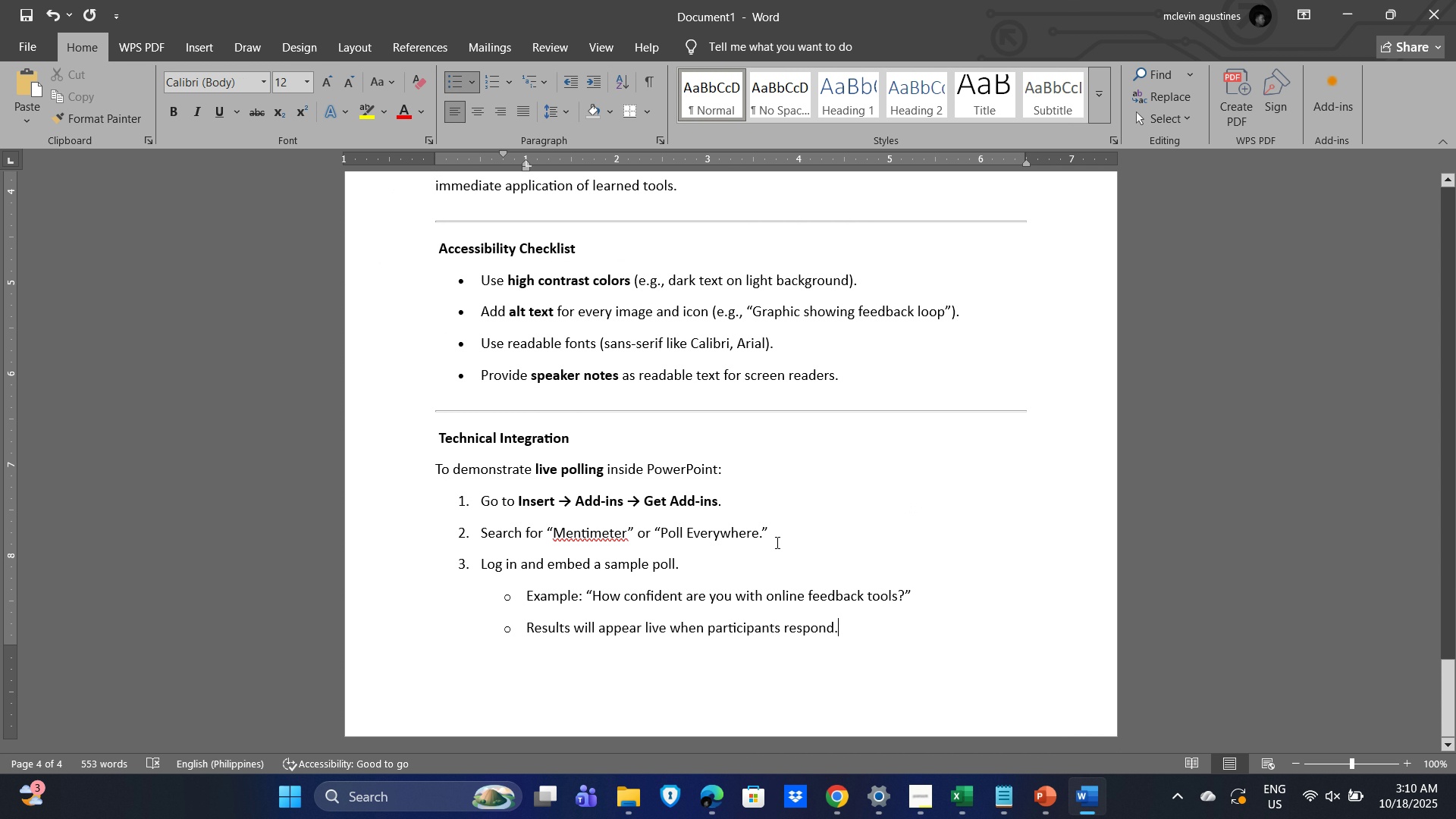 
scroll: coordinate [794, 537], scroll_direction: down, amount: 3.0
 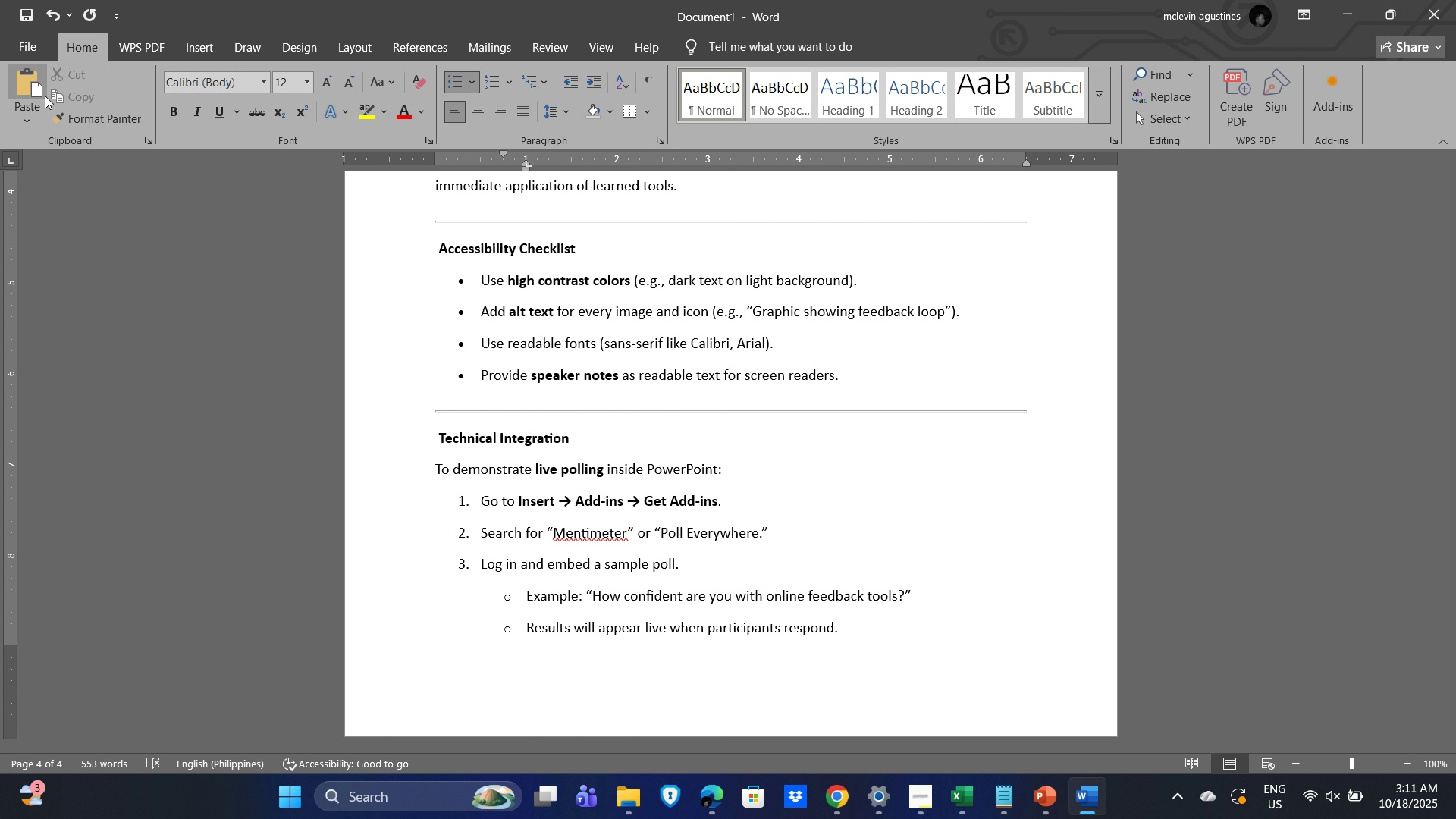 
left_click([30, 43])
 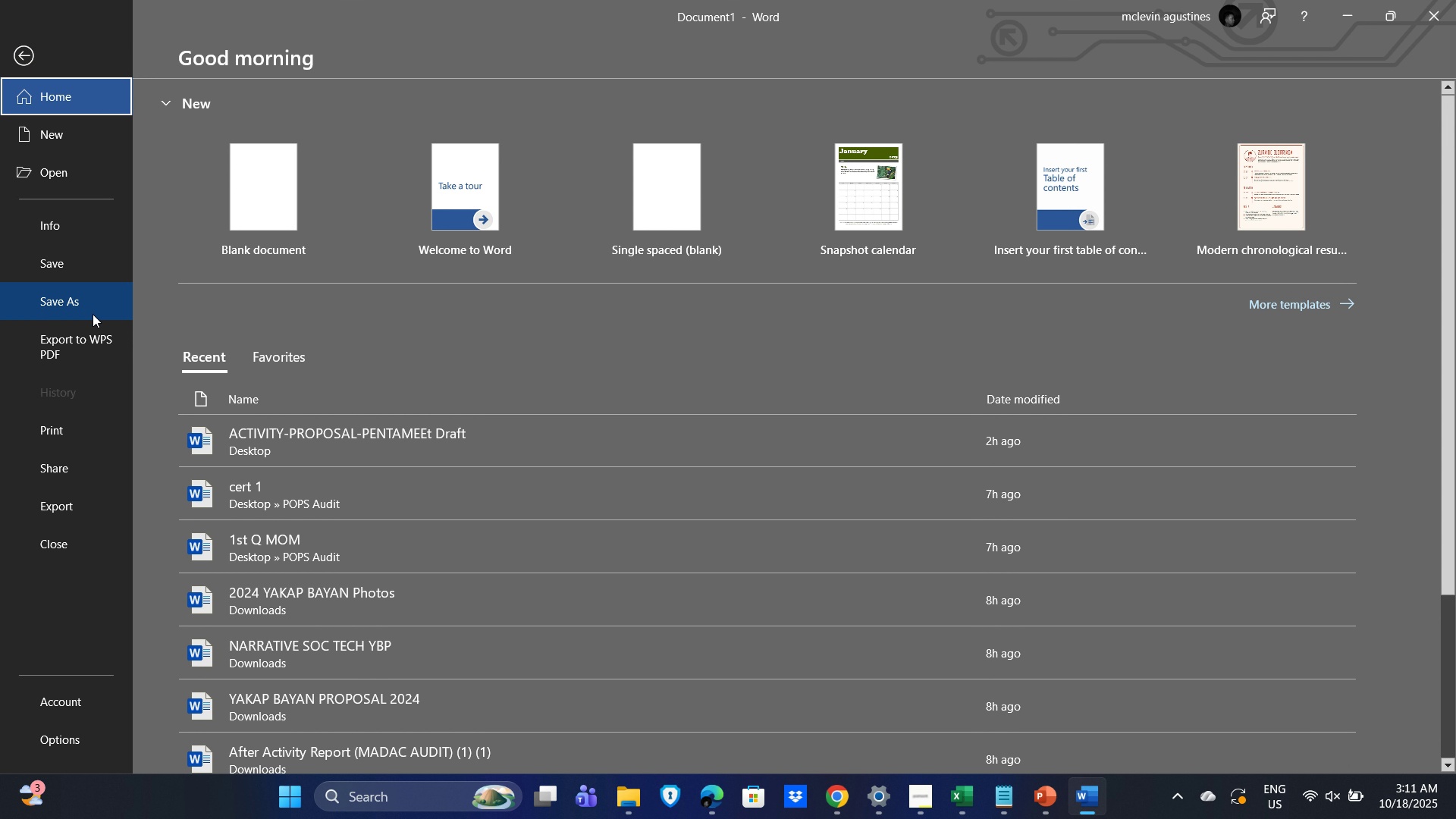 
left_click([87, 303])
 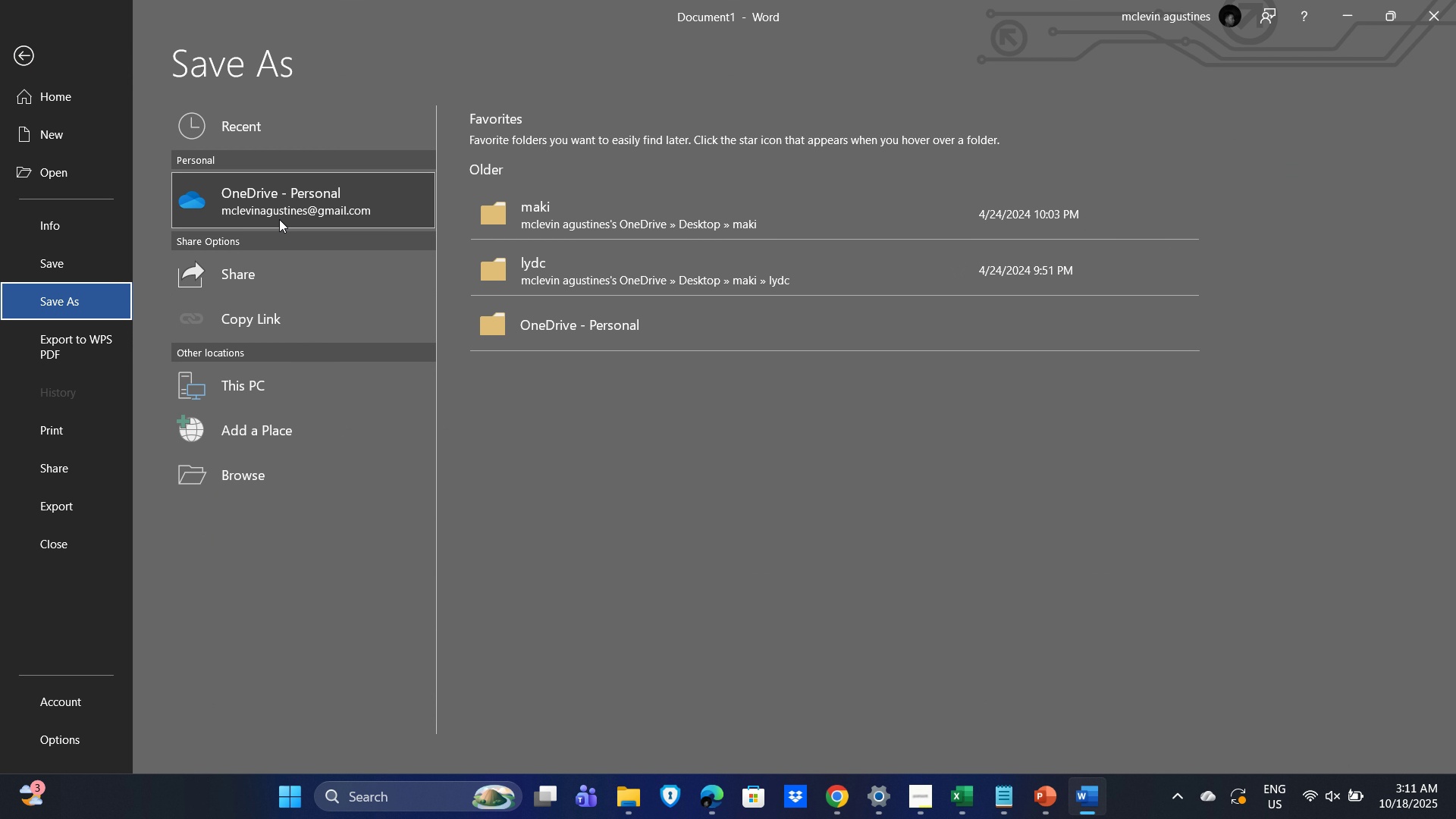 
left_click([288, 197])
 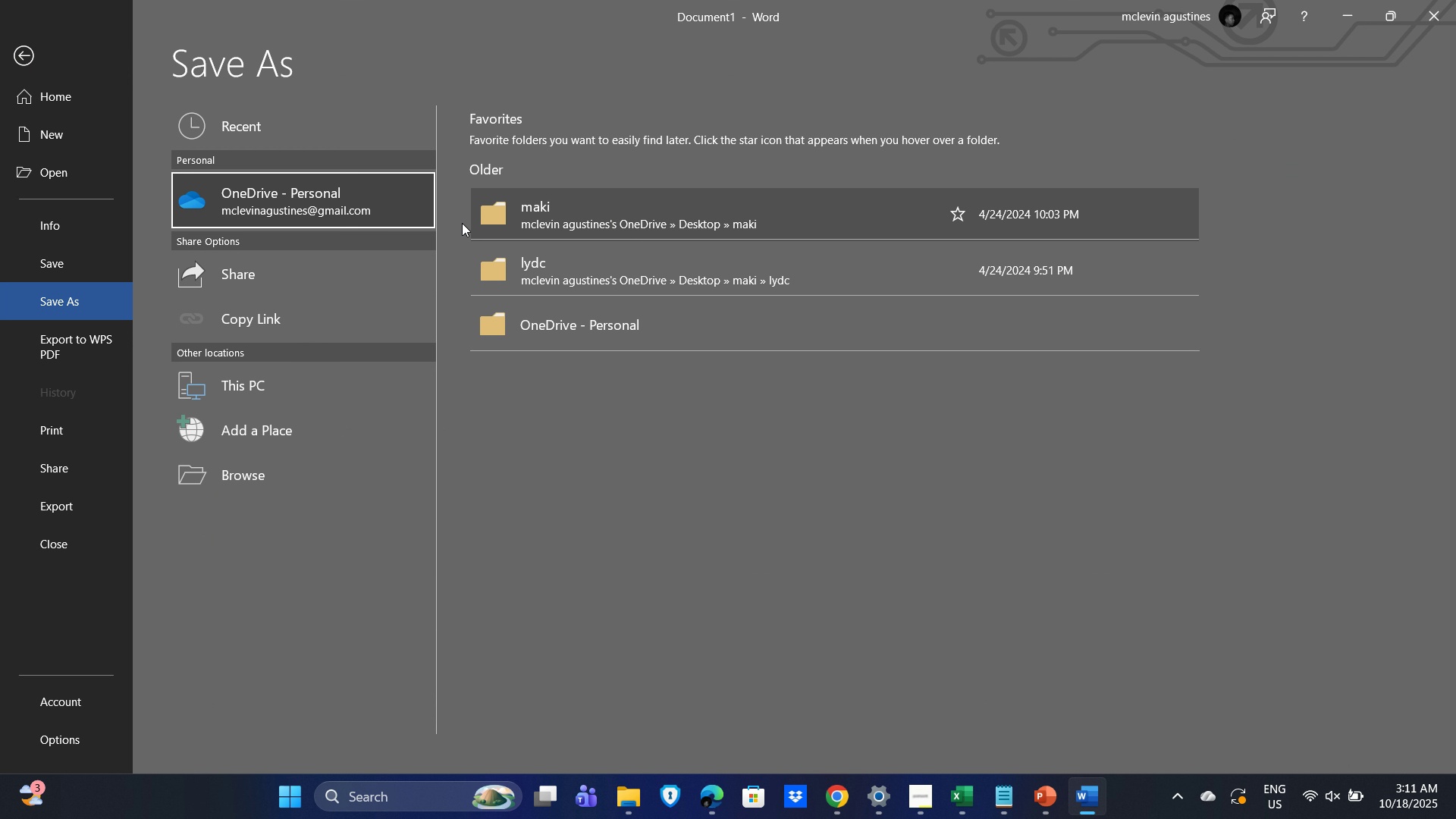 
left_click([340, 207])
 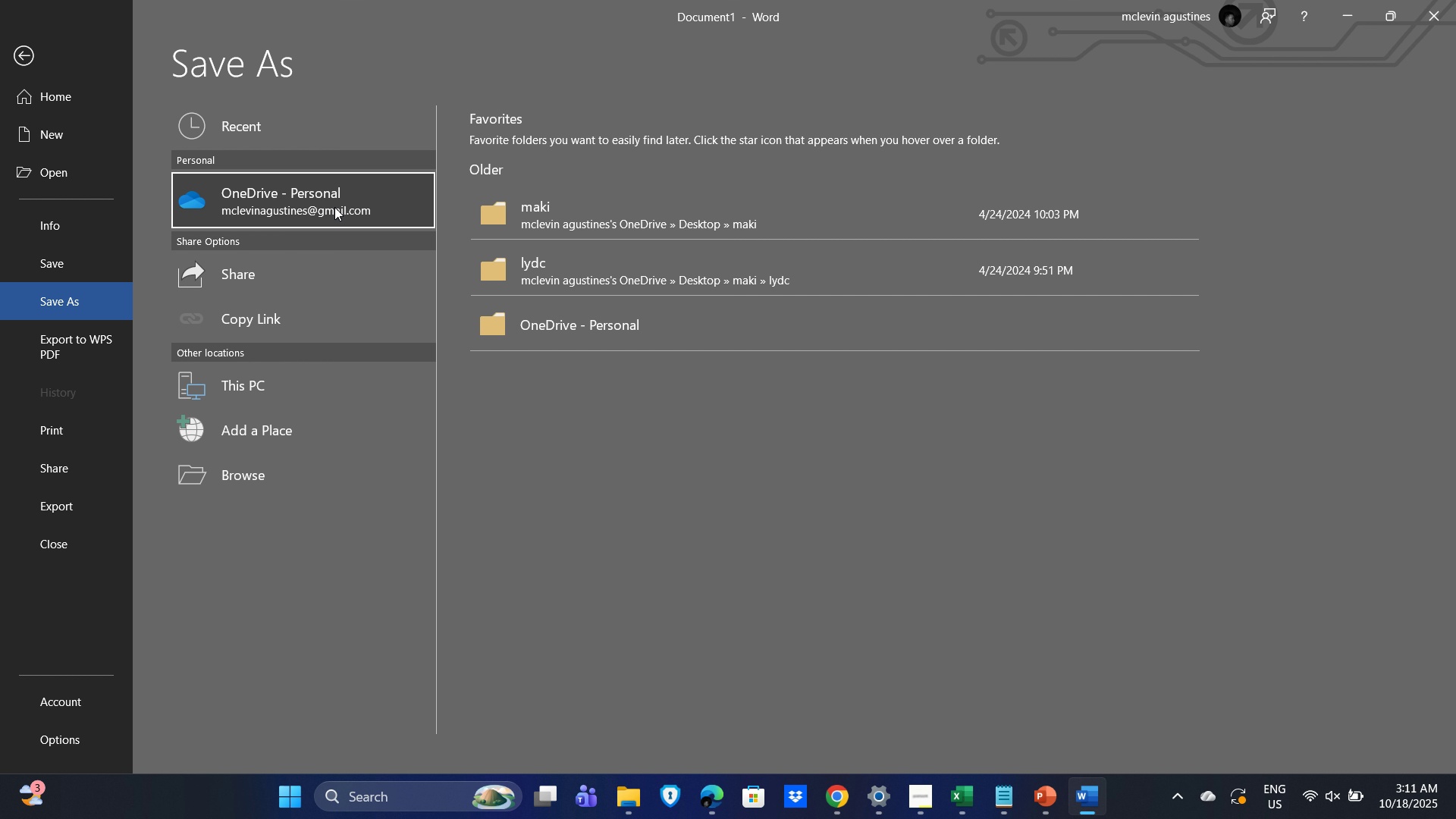 
left_click([334, 207])
 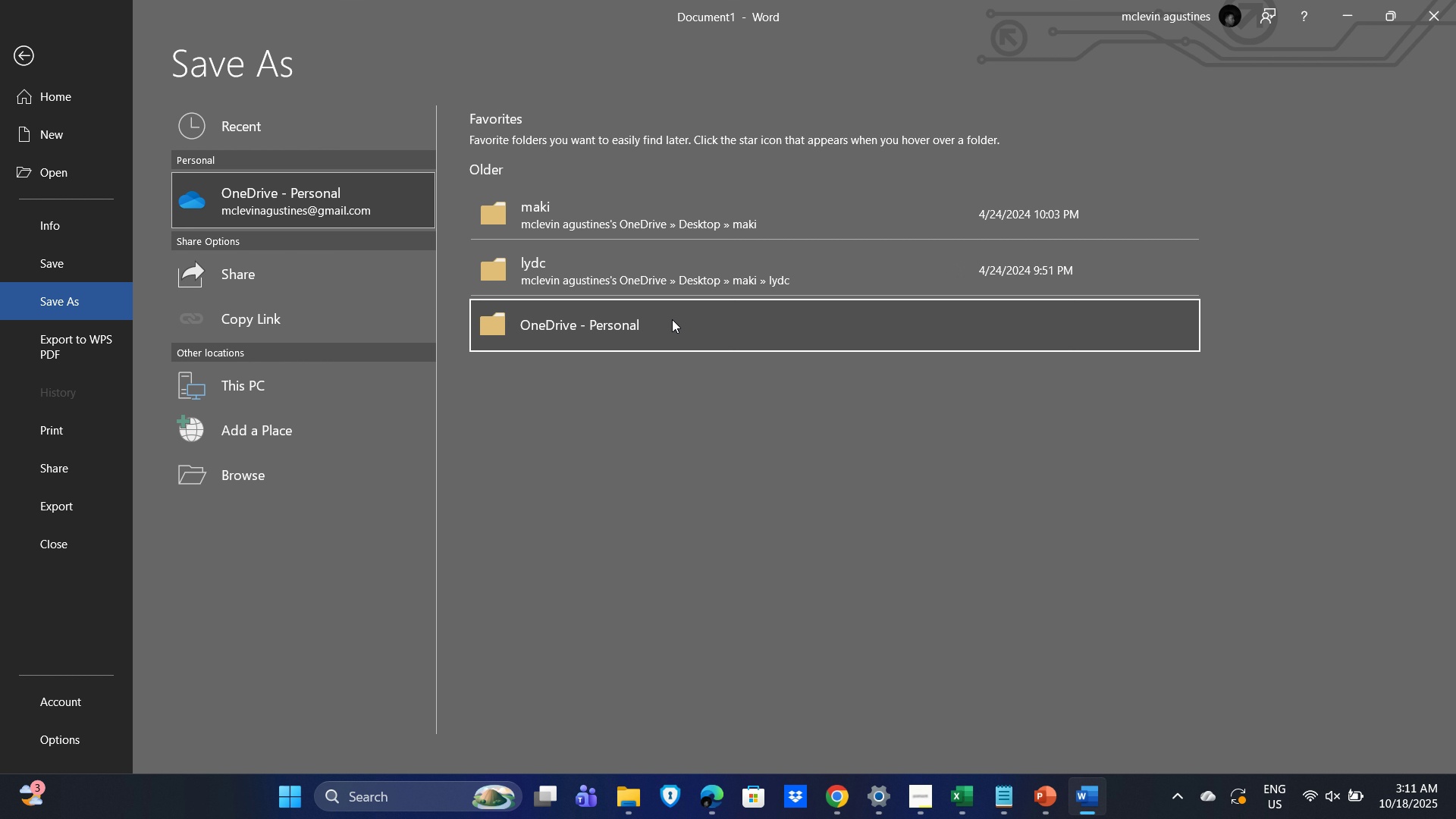 
double_click([672, 319])
 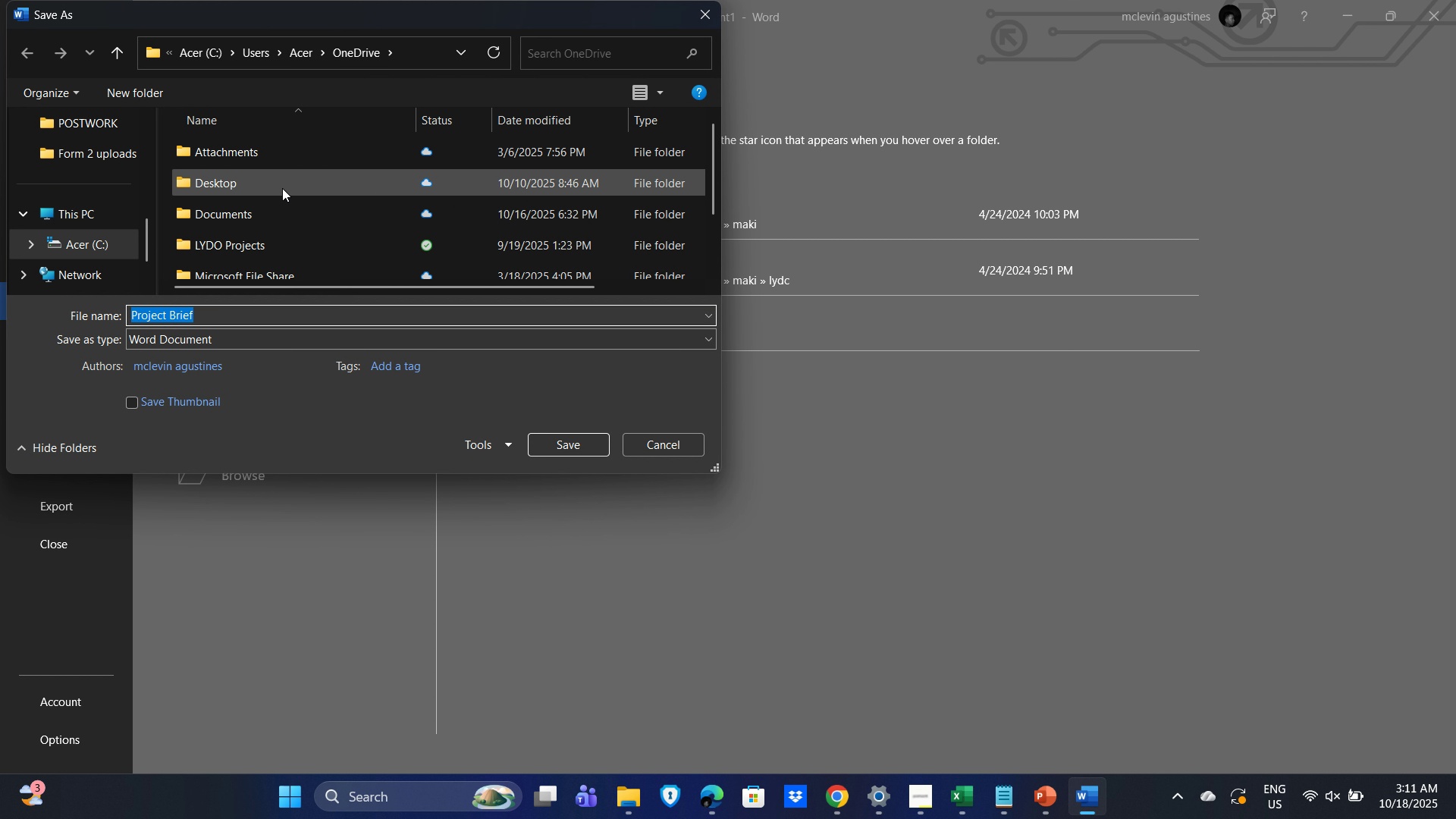 
scroll: coordinate [290, 221], scroll_direction: down, amount: 1.0
 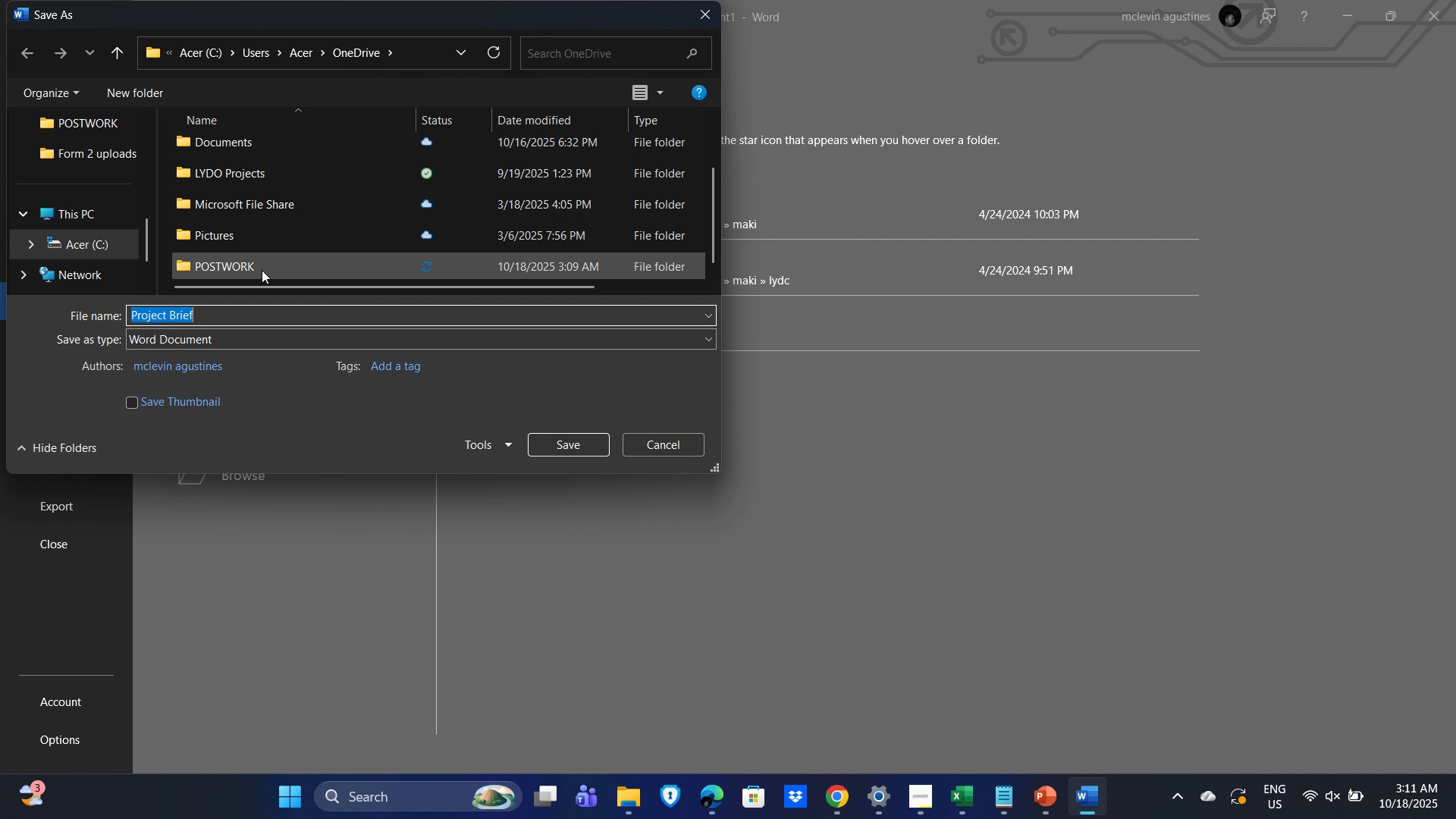 
double_click([262, 270])
 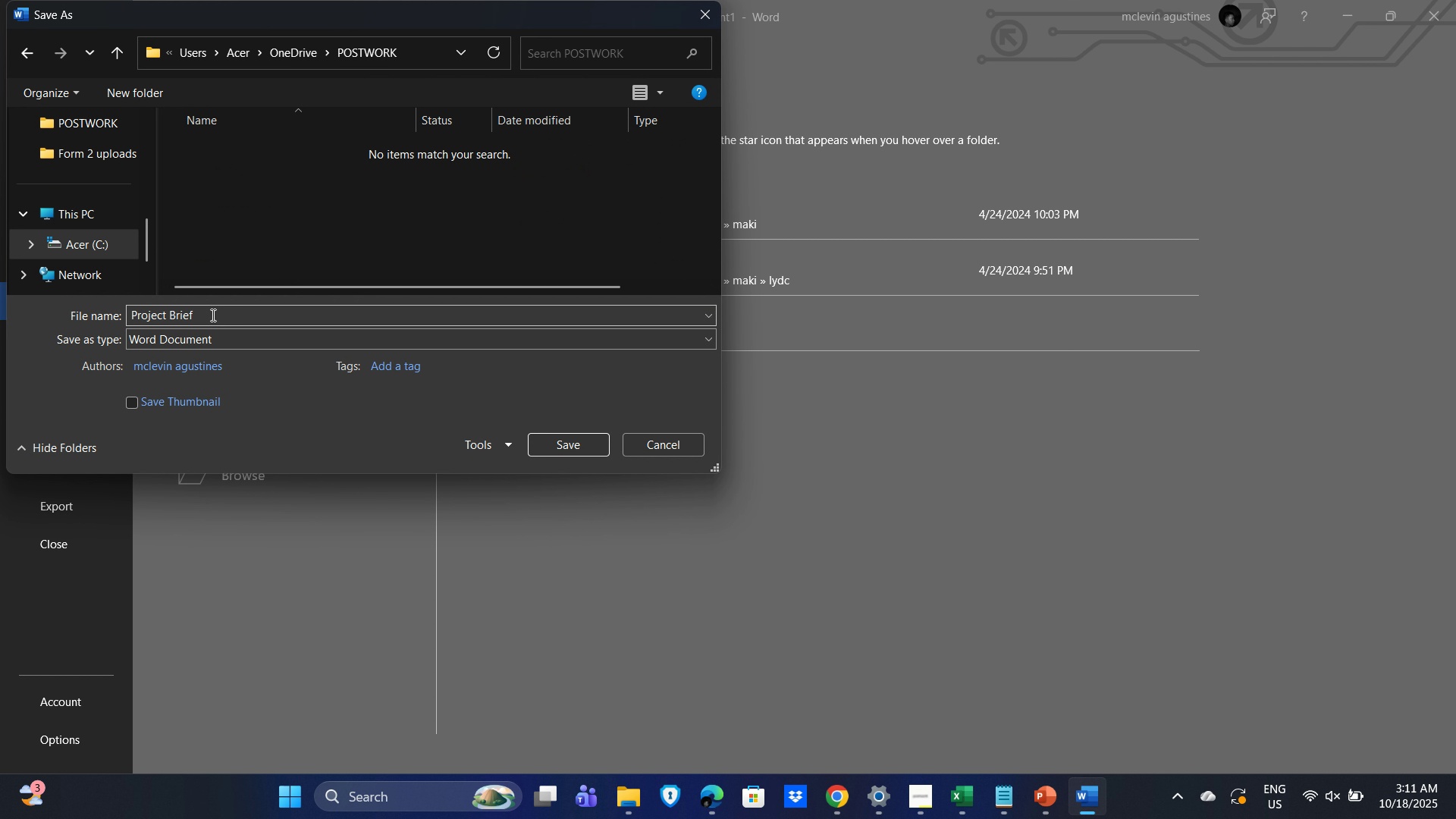 
left_click([212, 315])
 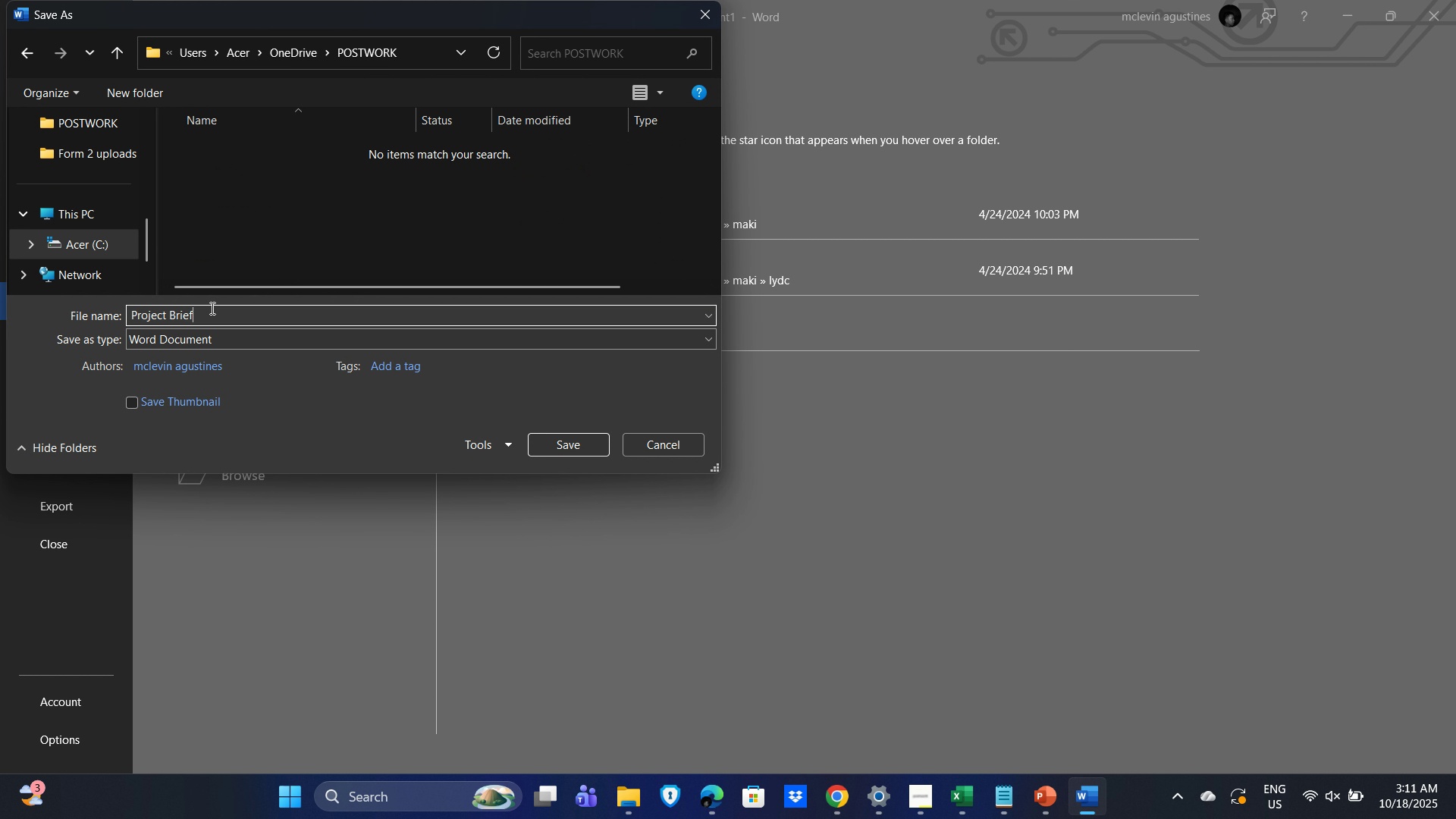 
left_click_drag(start_coordinate=[211, 308], to_coordinate=[91, 307])
 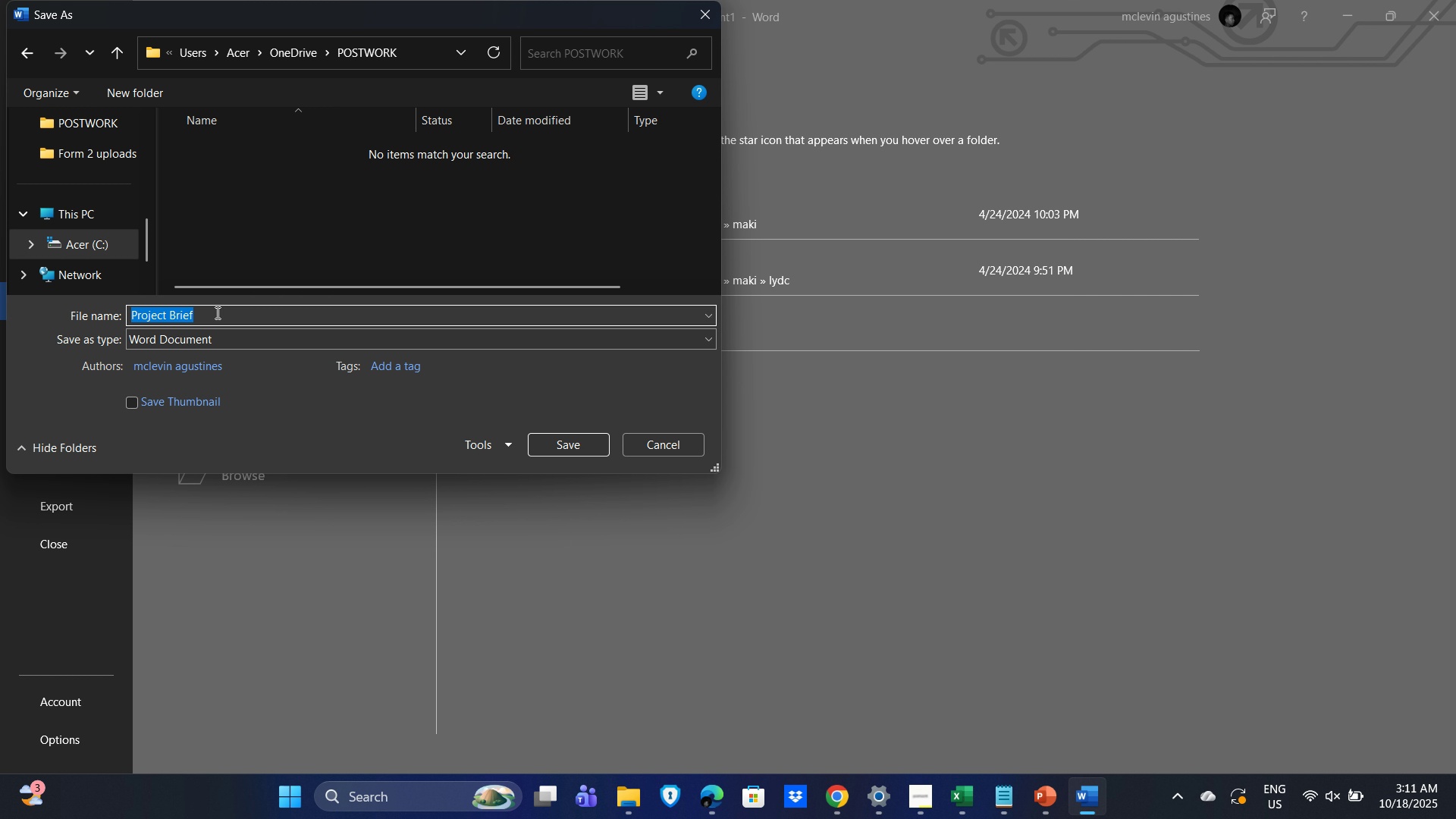 
key(Alt+Tab)
 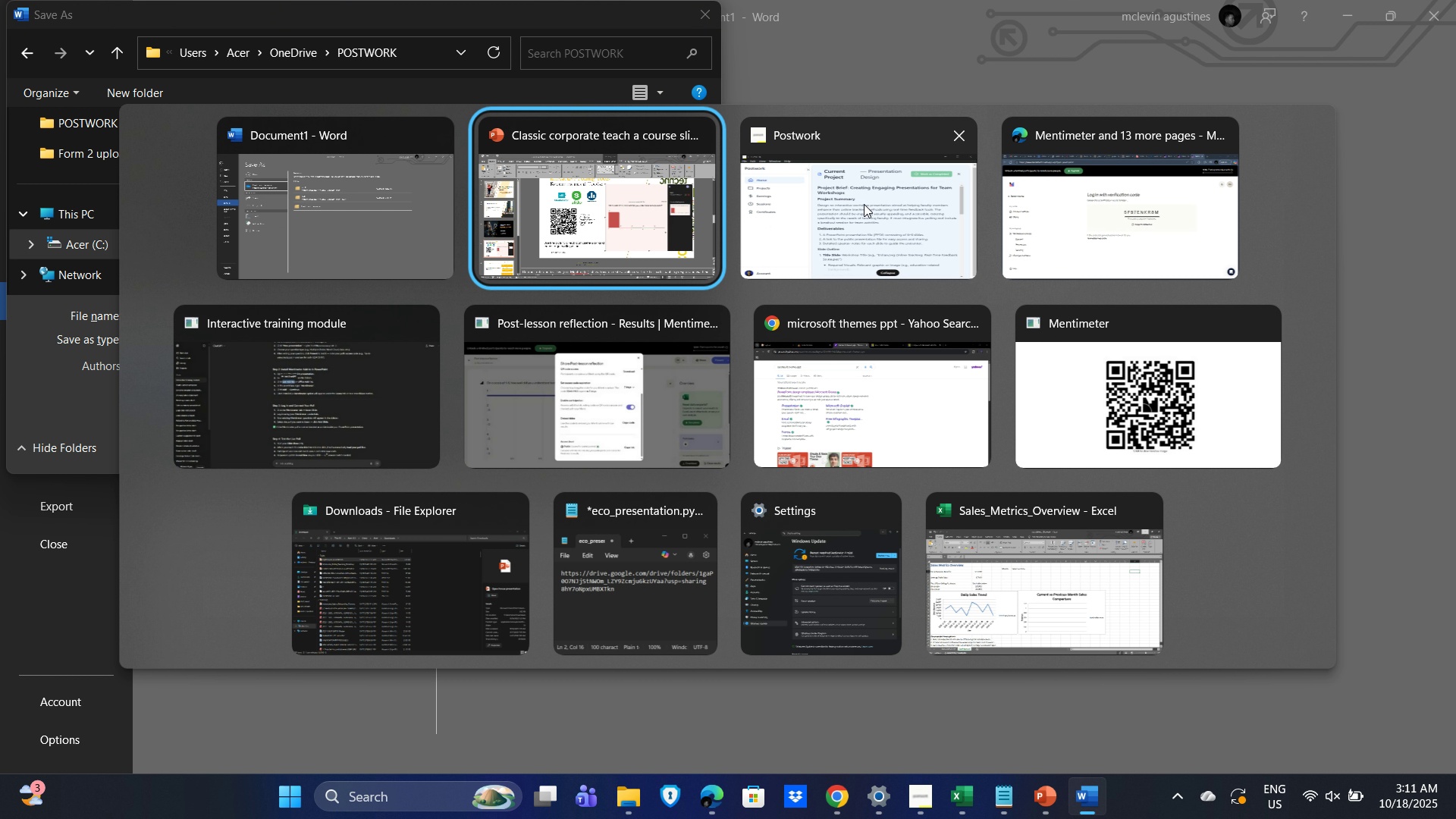 
left_click([864, 204])